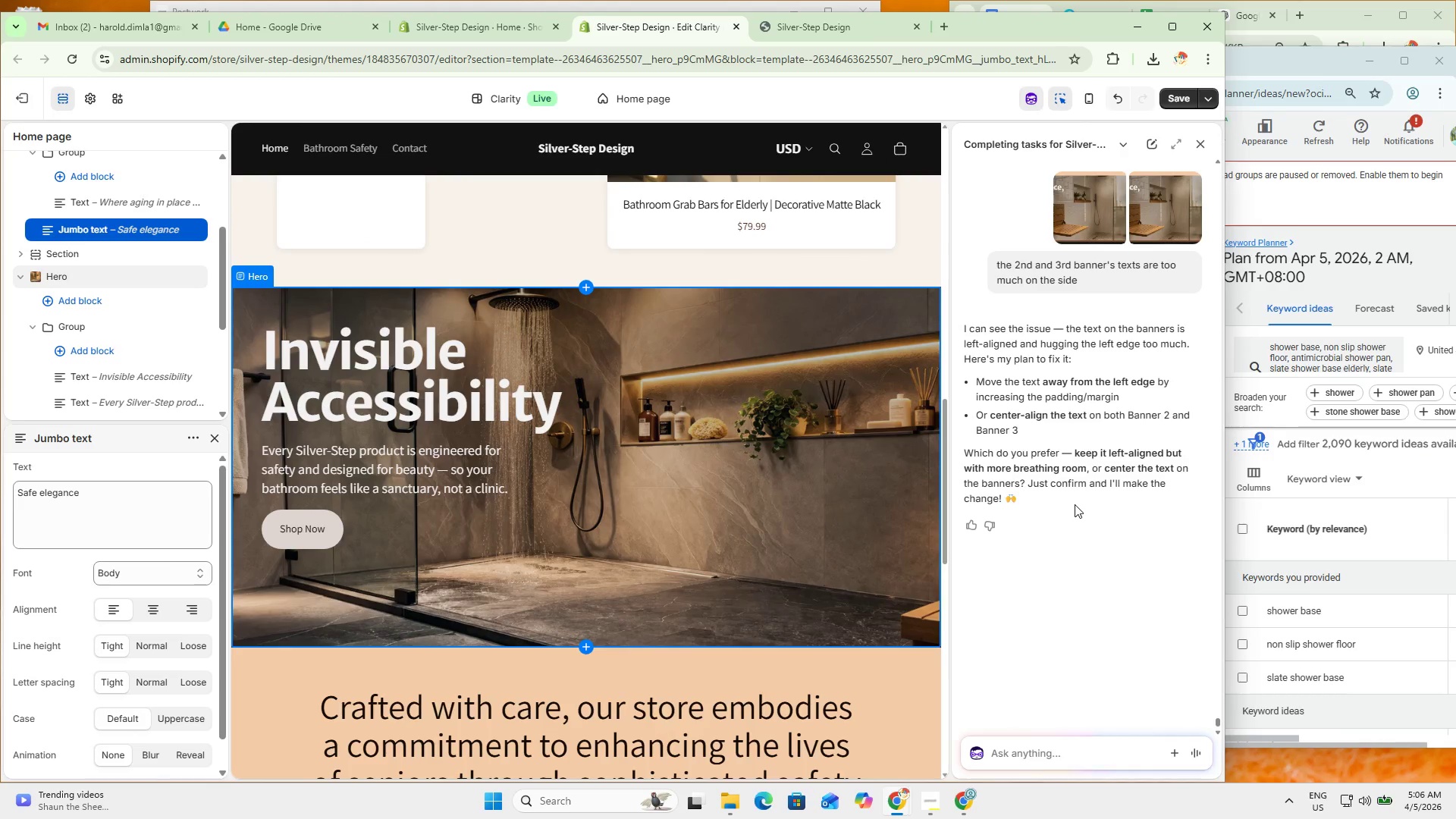 
scroll: coordinate [714, 578], scroll_direction: up, amount: 14.0
 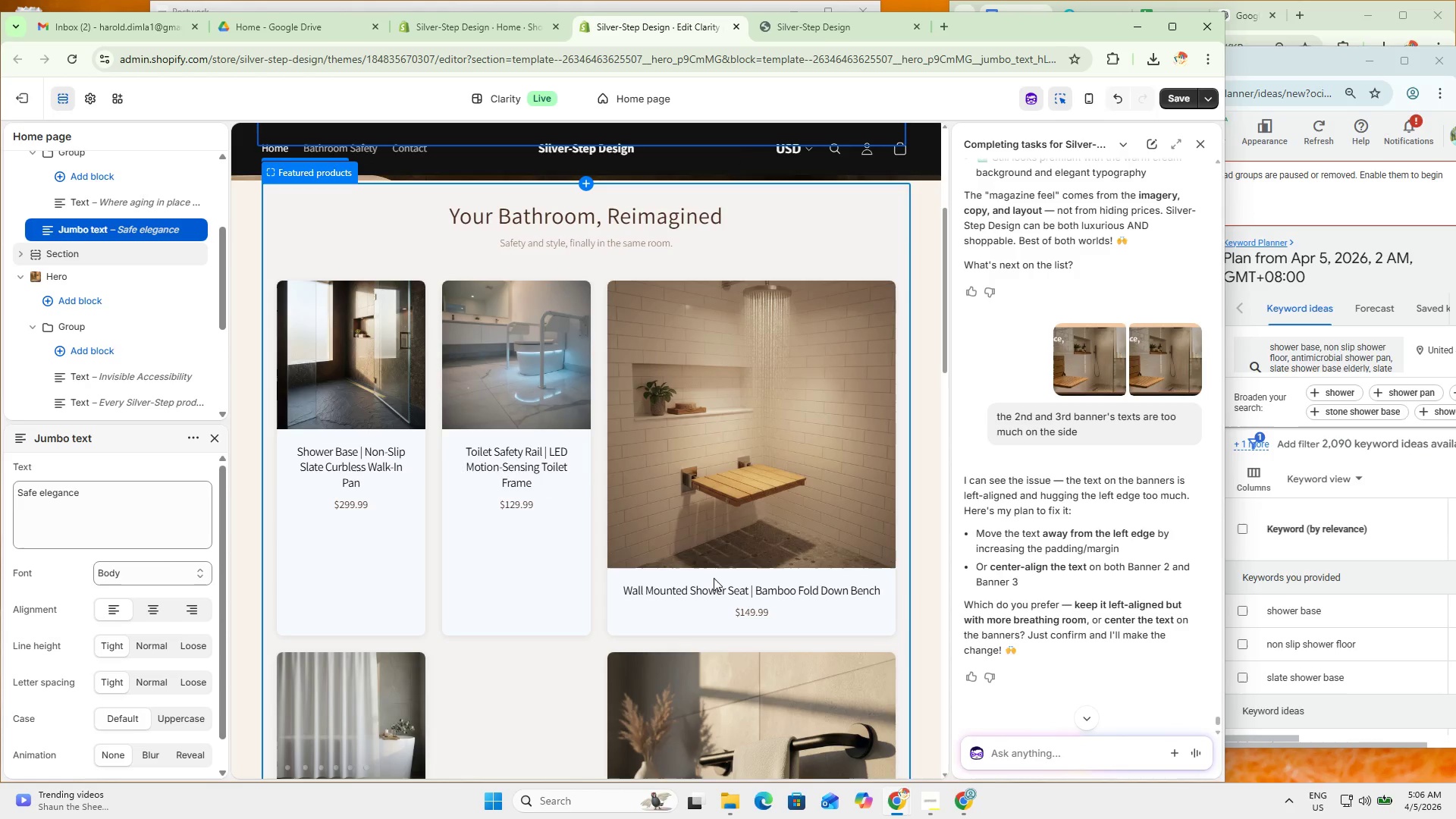 
scroll: coordinate [712, 578], scroll_direction: down, amount: 2.0
 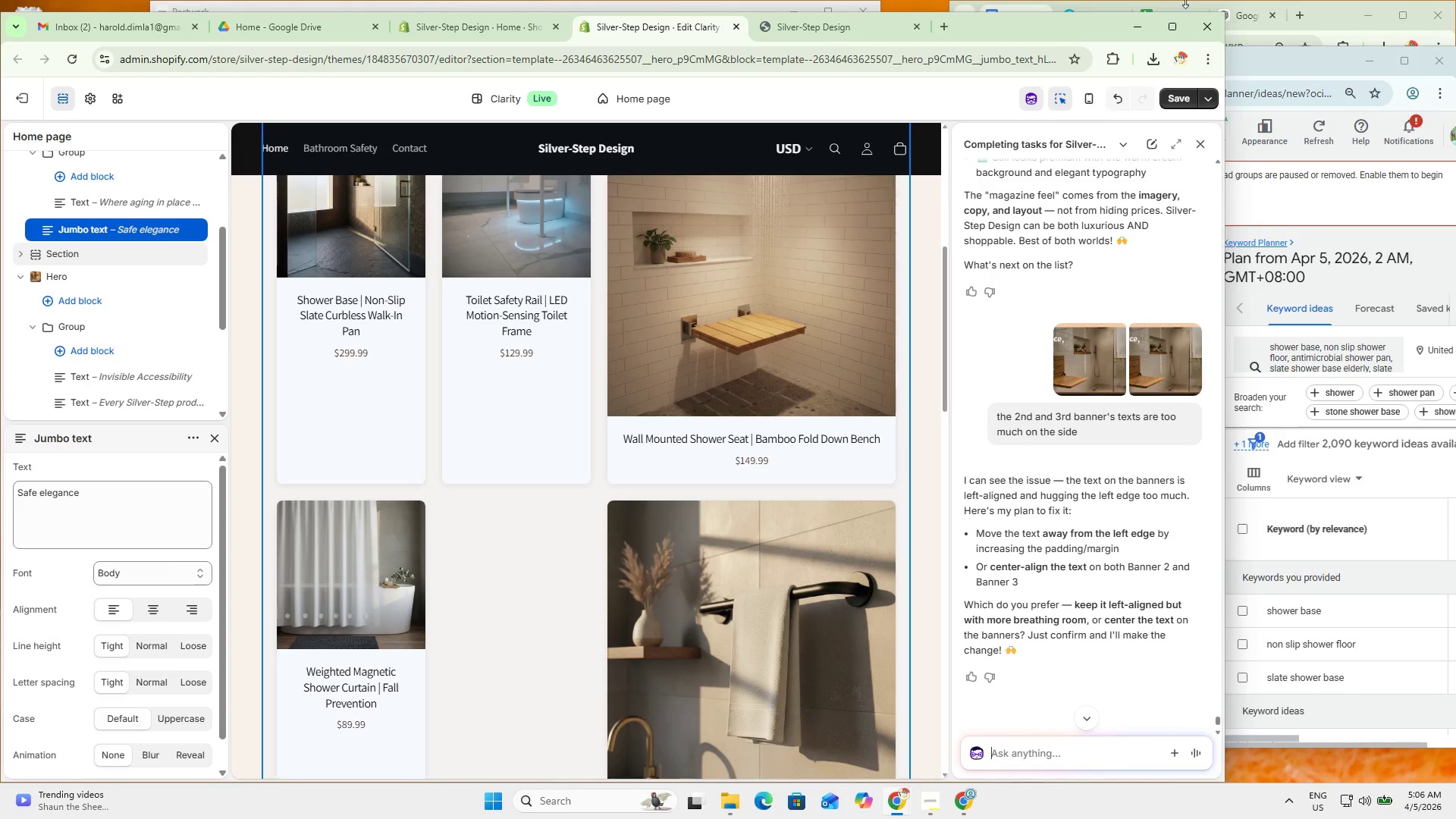 
left_click([1170, 28])
 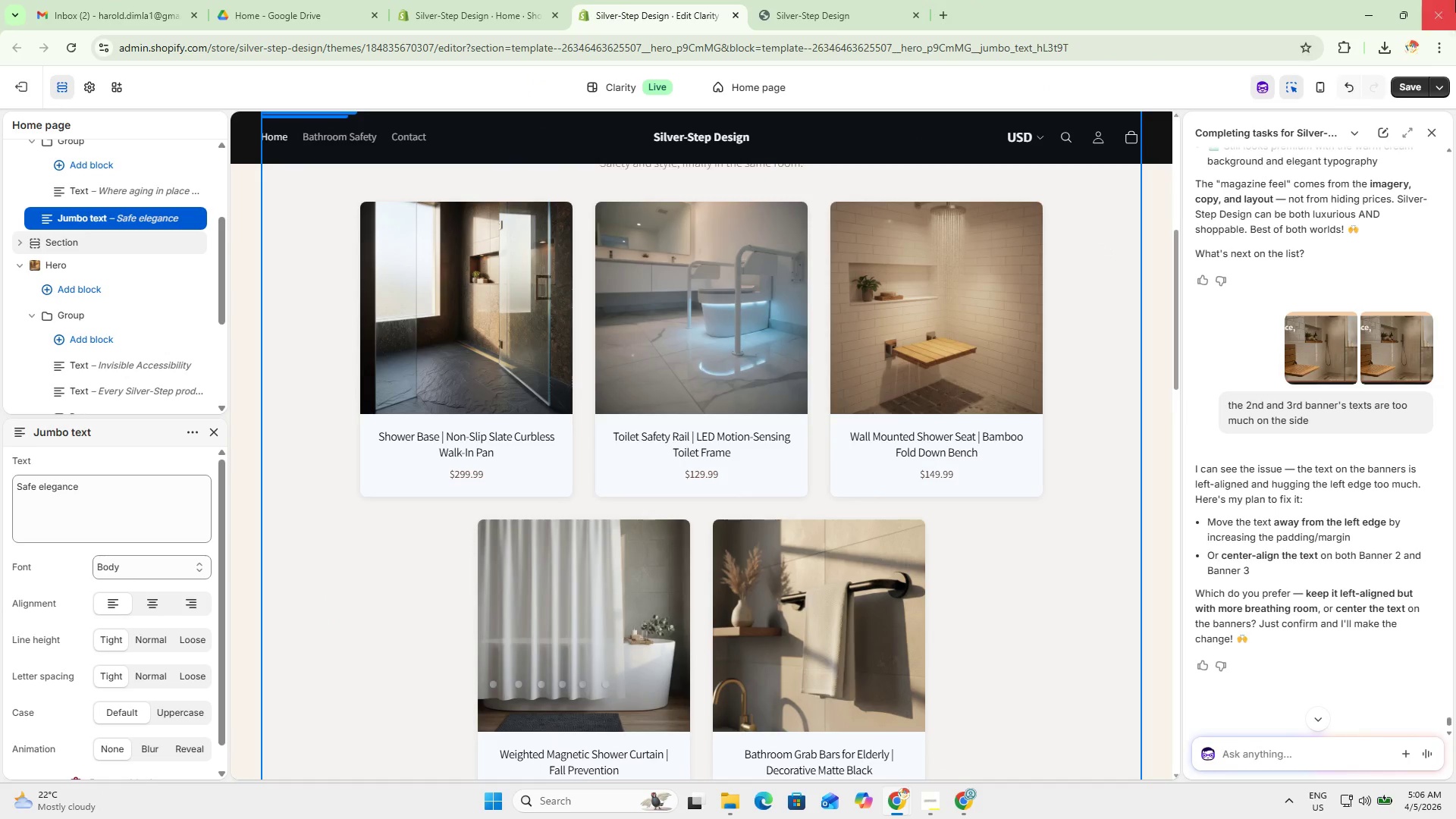 
left_click([1402, 8])
 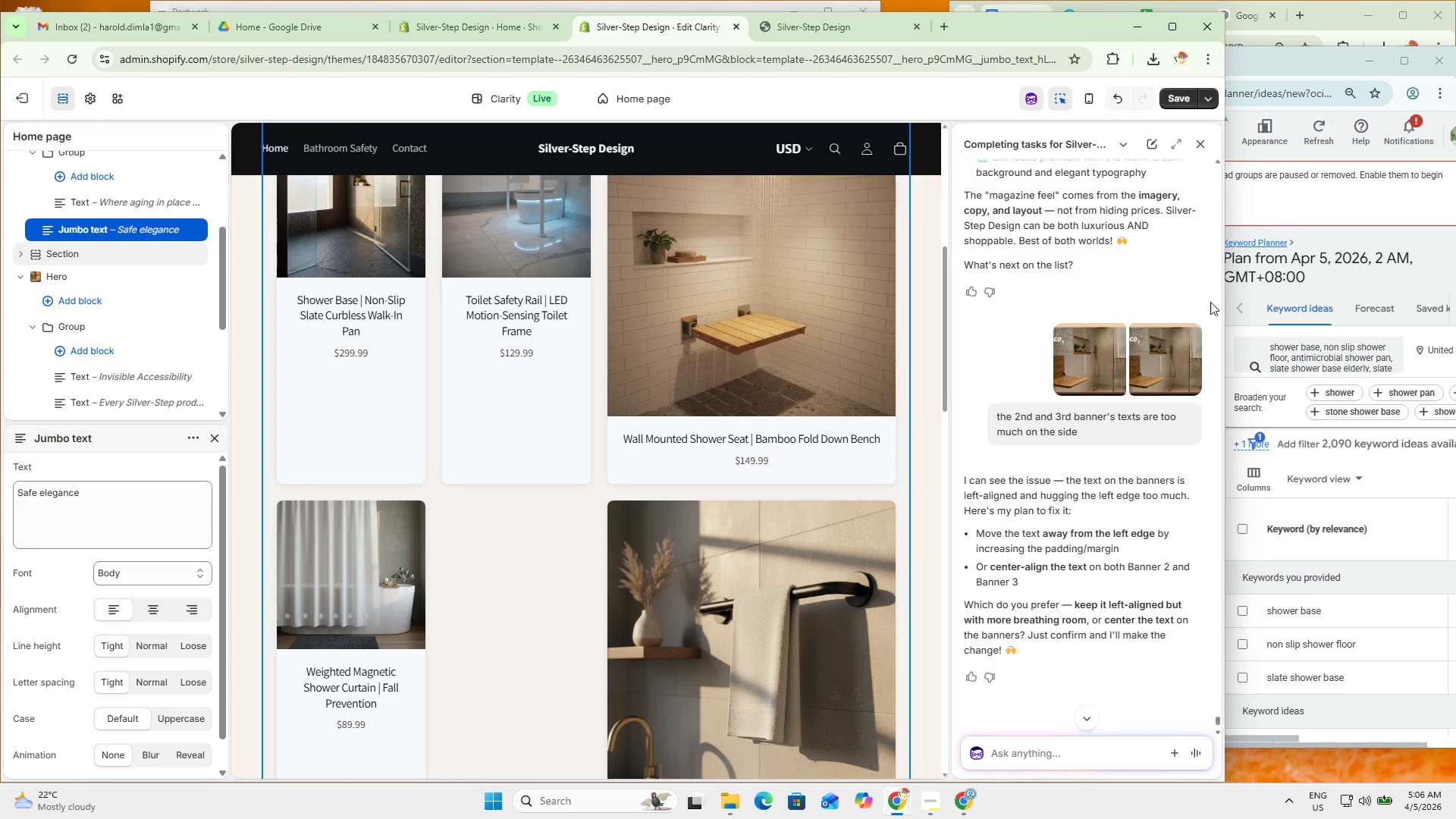 
left_click_drag(start_coordinate=[1228, 296], to_coordinate=[1291, 319])
 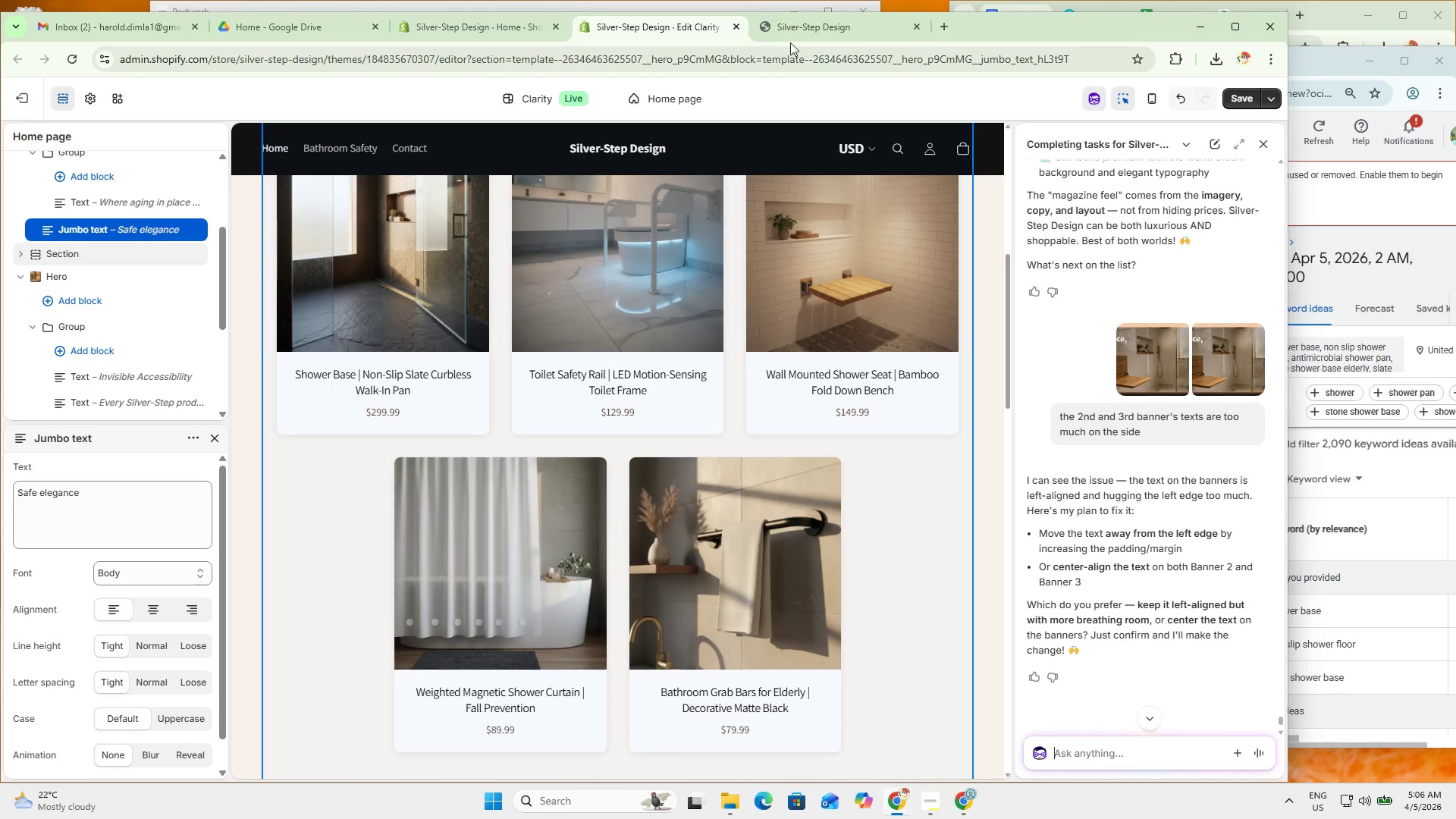 
left_click([793, 30])
 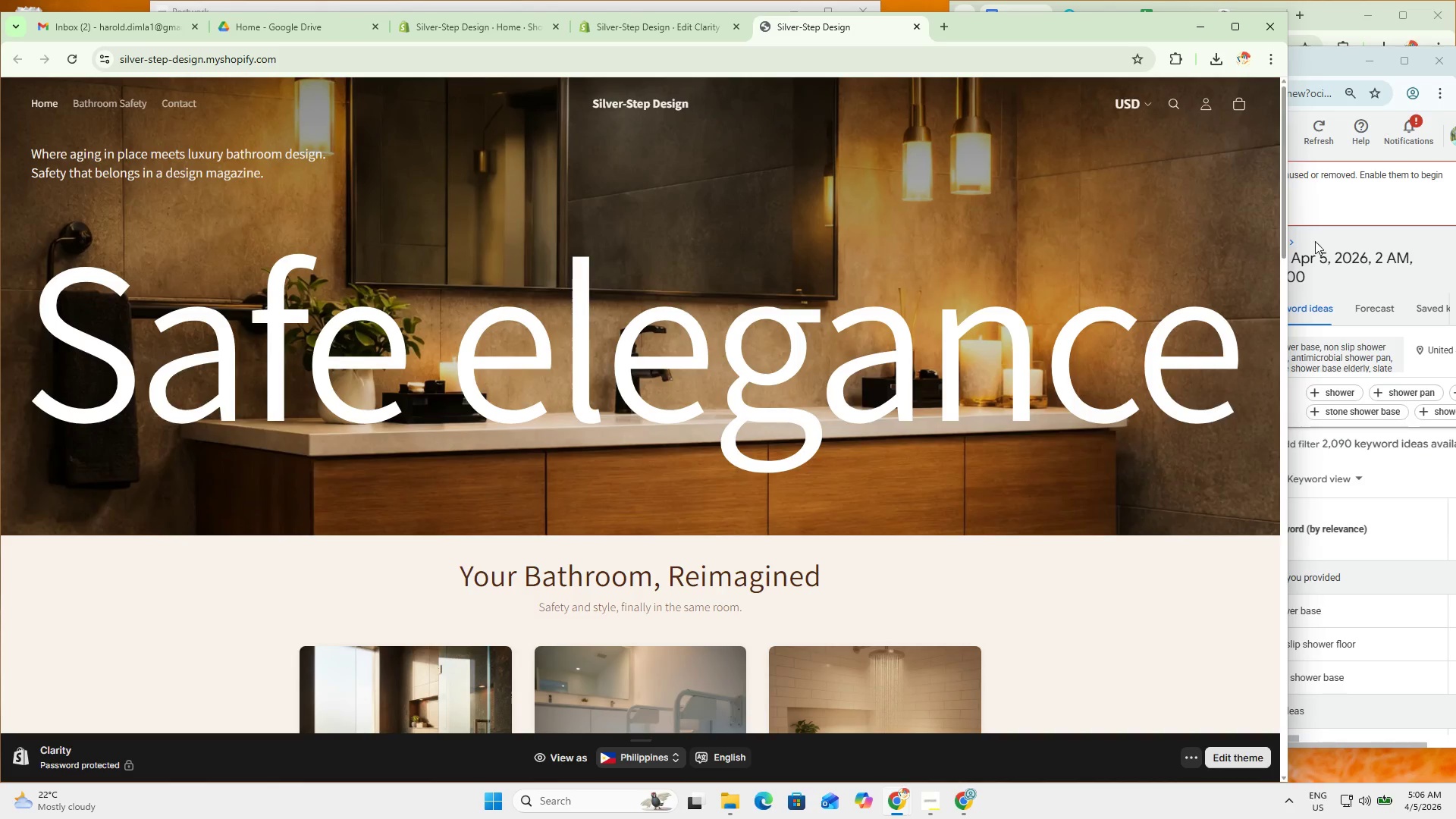 
scroll: coordinate [1144, 395], scroll_direction: down, amount: 6.0
 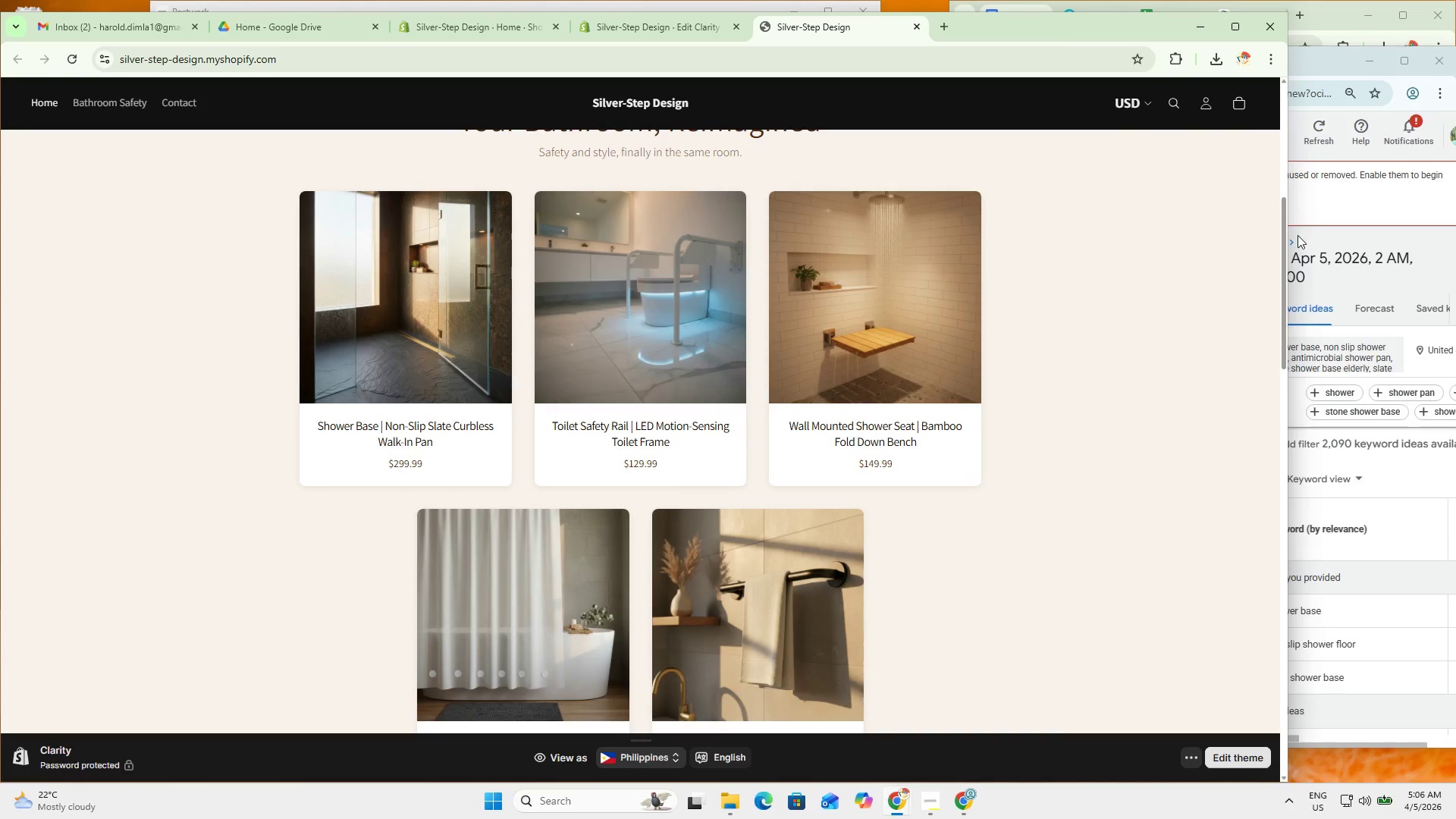 
left_click_drag(start_coordinate=[1291, 233], to_coordinate=[1195, 359])
 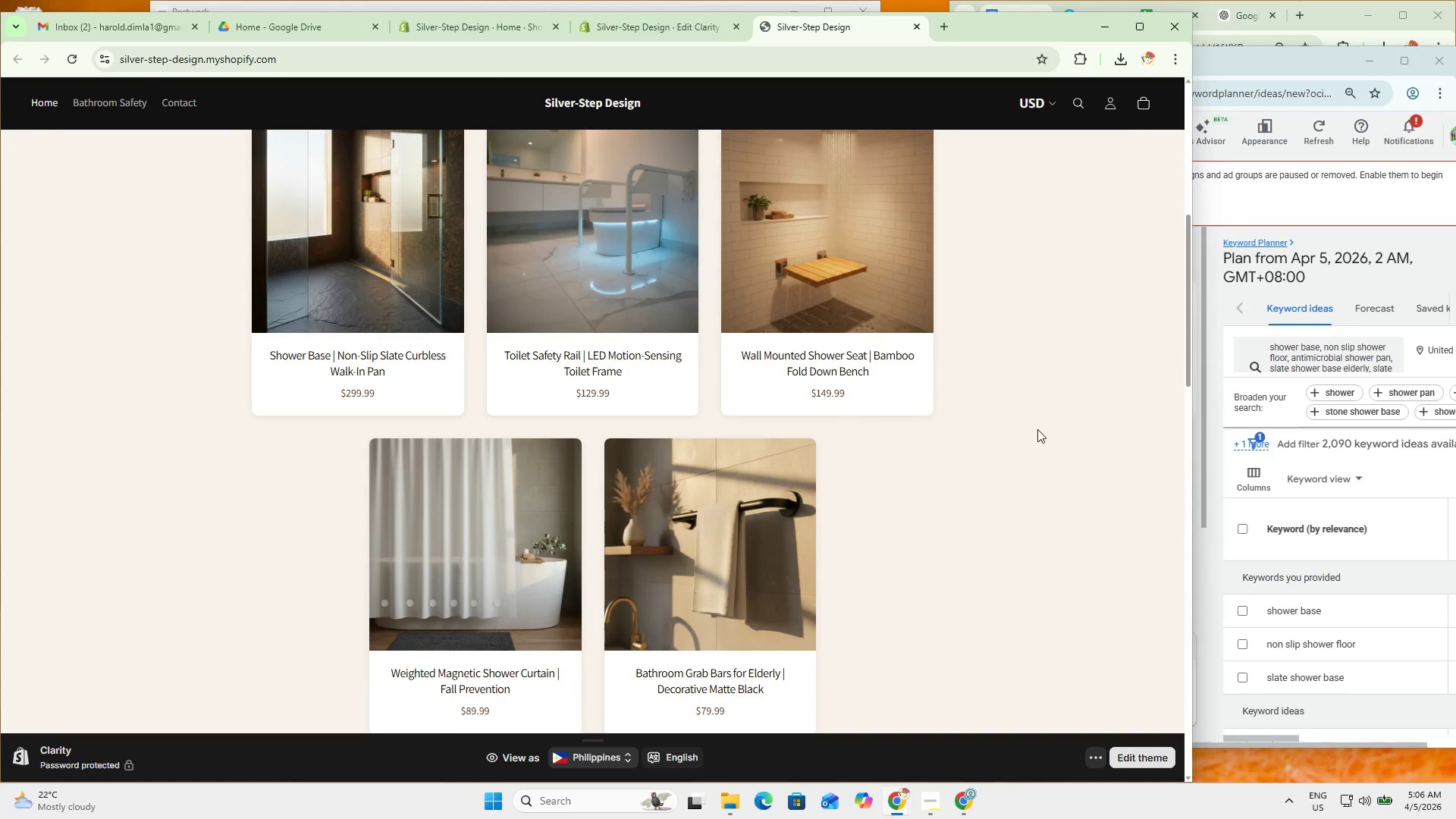 
scroll: coordinate [1012, 438], scroll_direction: up, amount: 4.0
 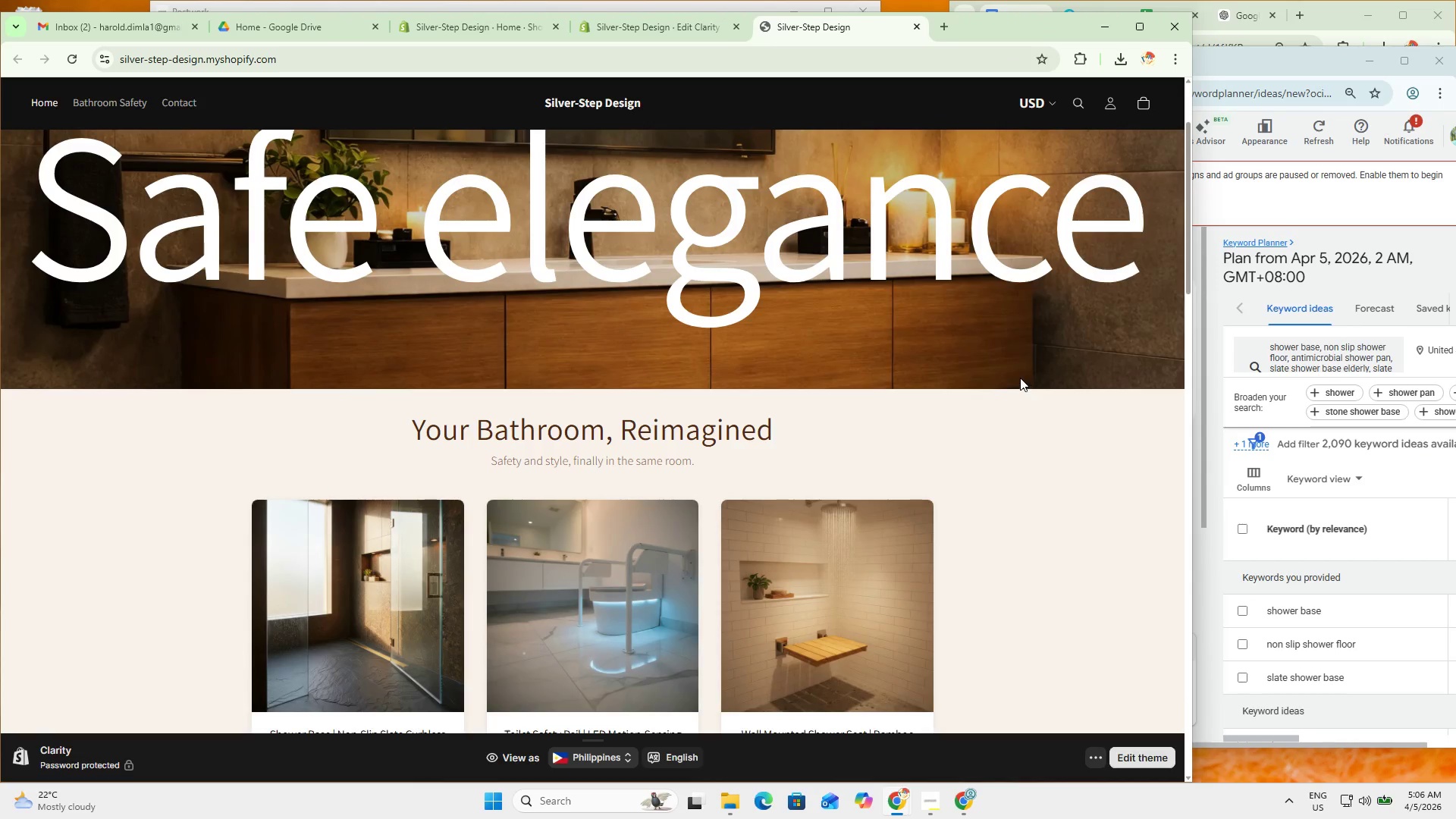 
scroll: coordinate [965, 278], scroll_direction: down, amount: 4.0
 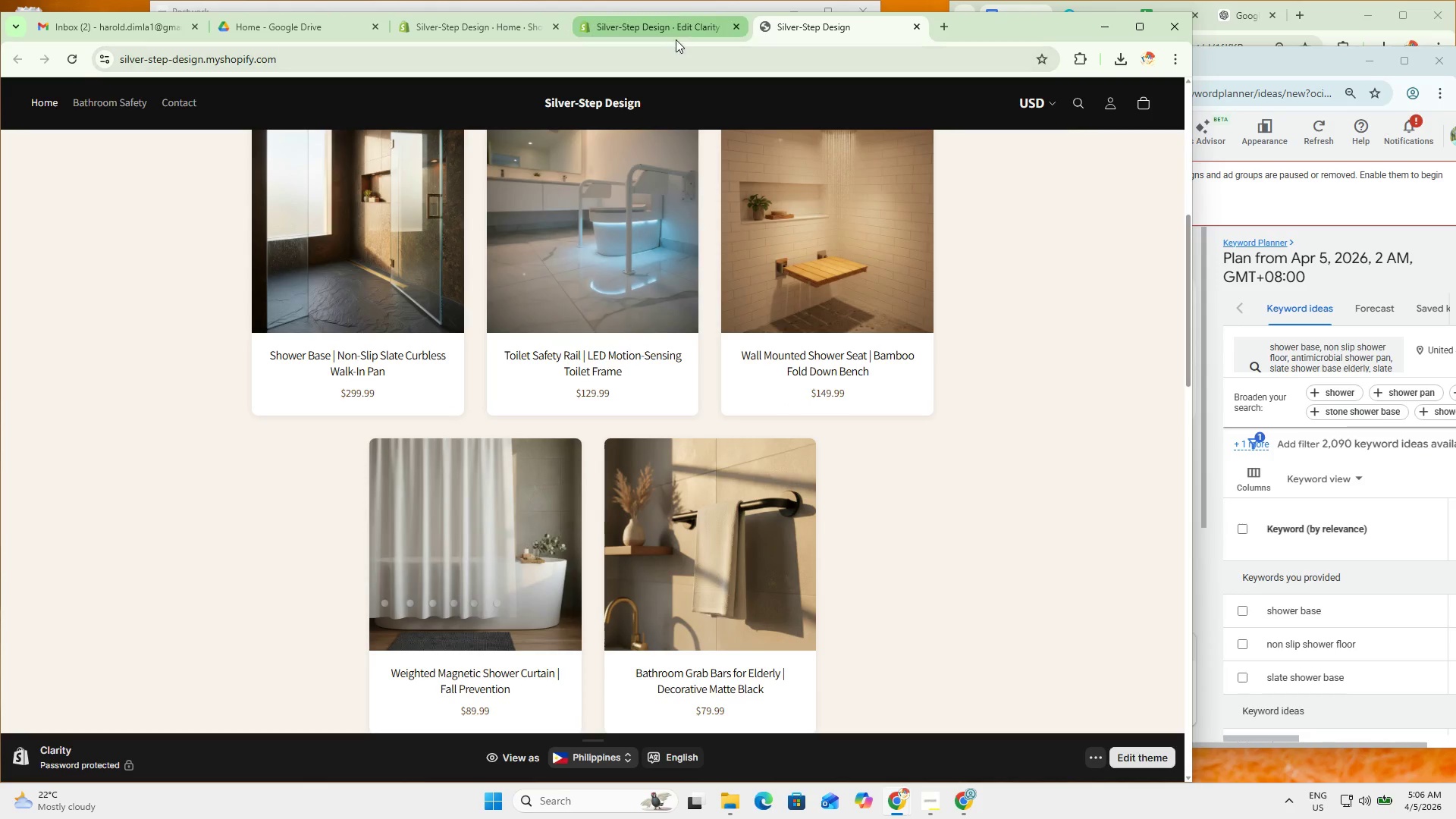 
left_click([670, 23])
 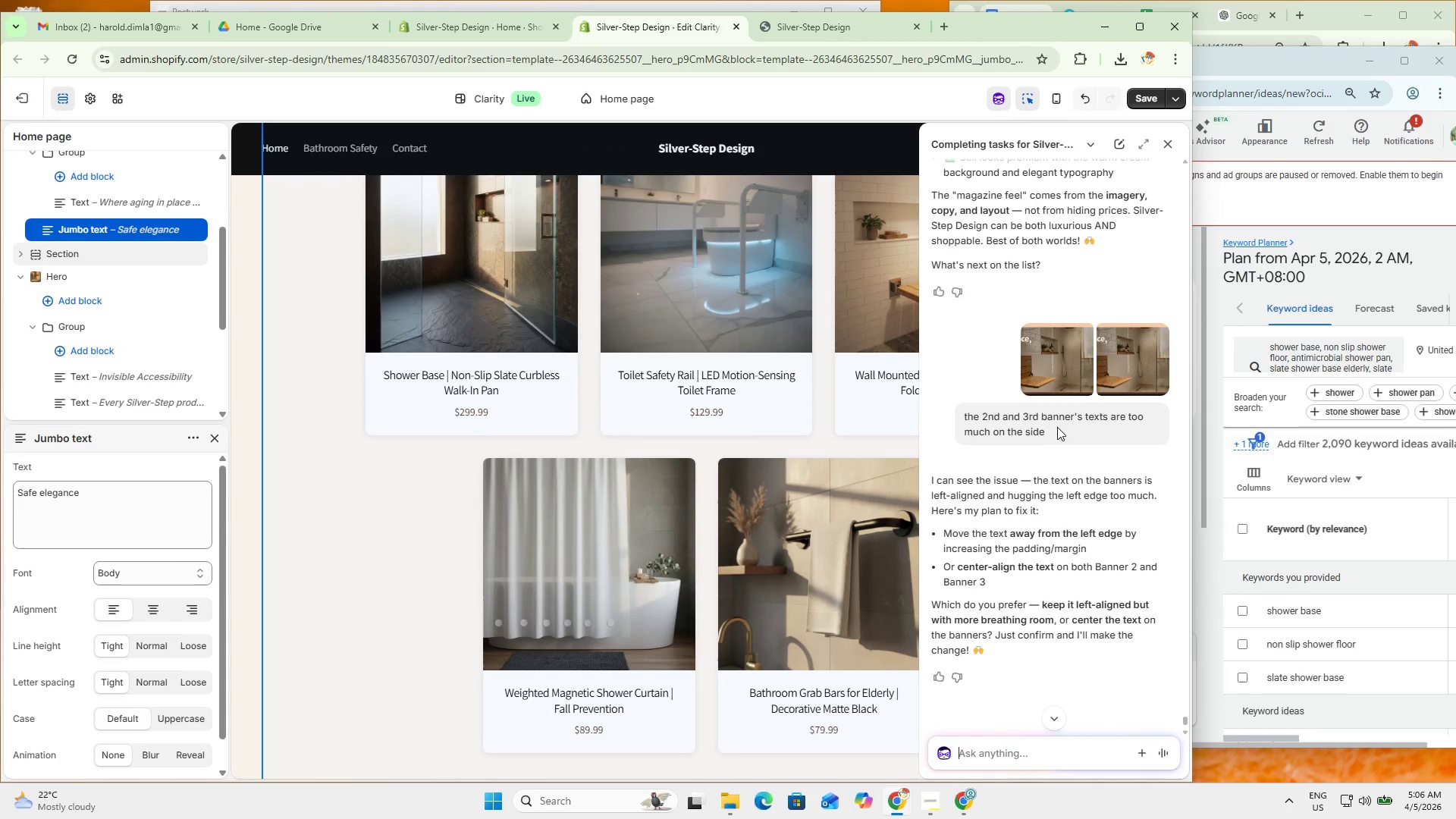 
scroll: coordinate [1051, 548], scroll_direction: down, amount: 10.0
 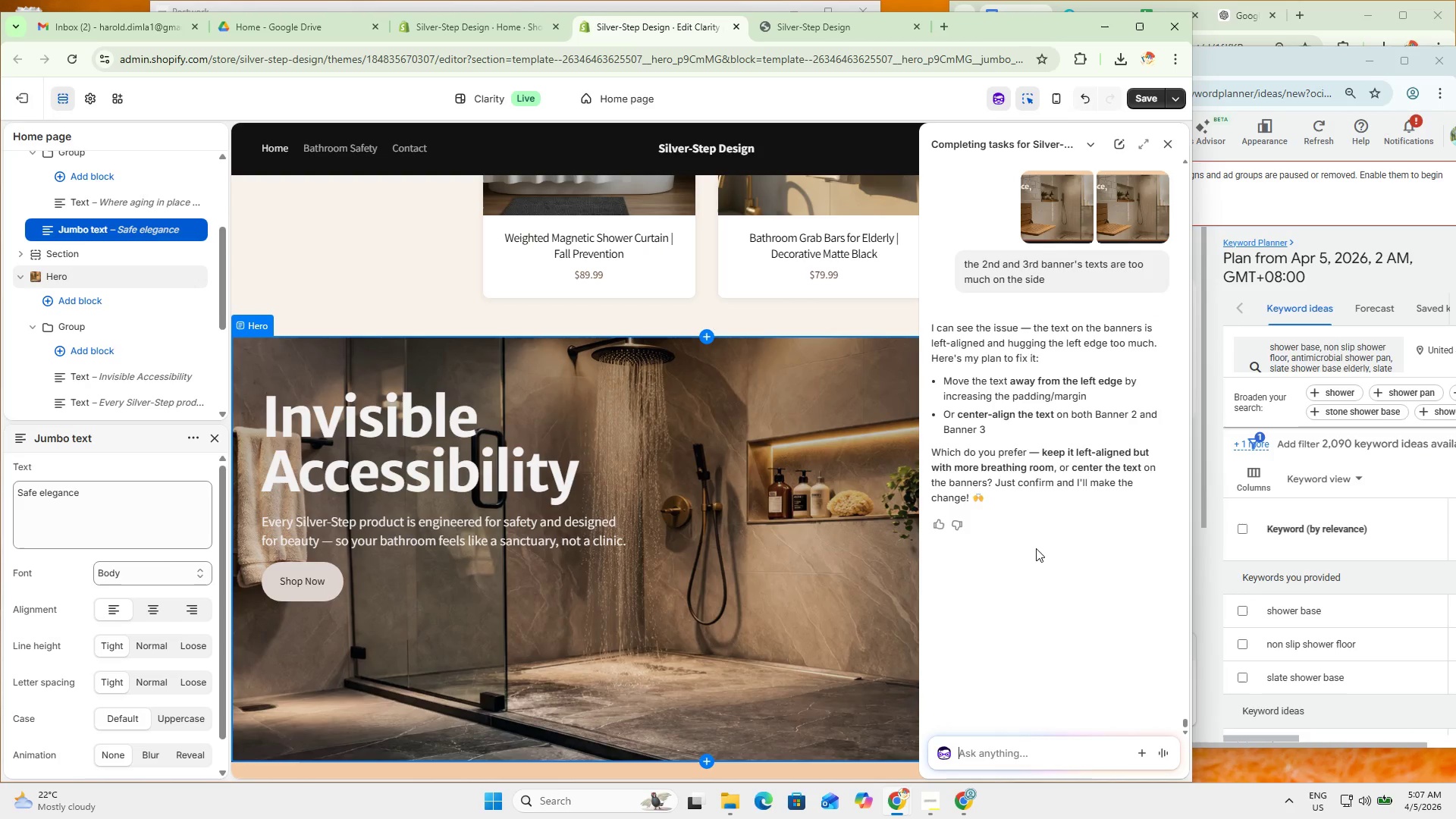 
left_click([1003, 758])
 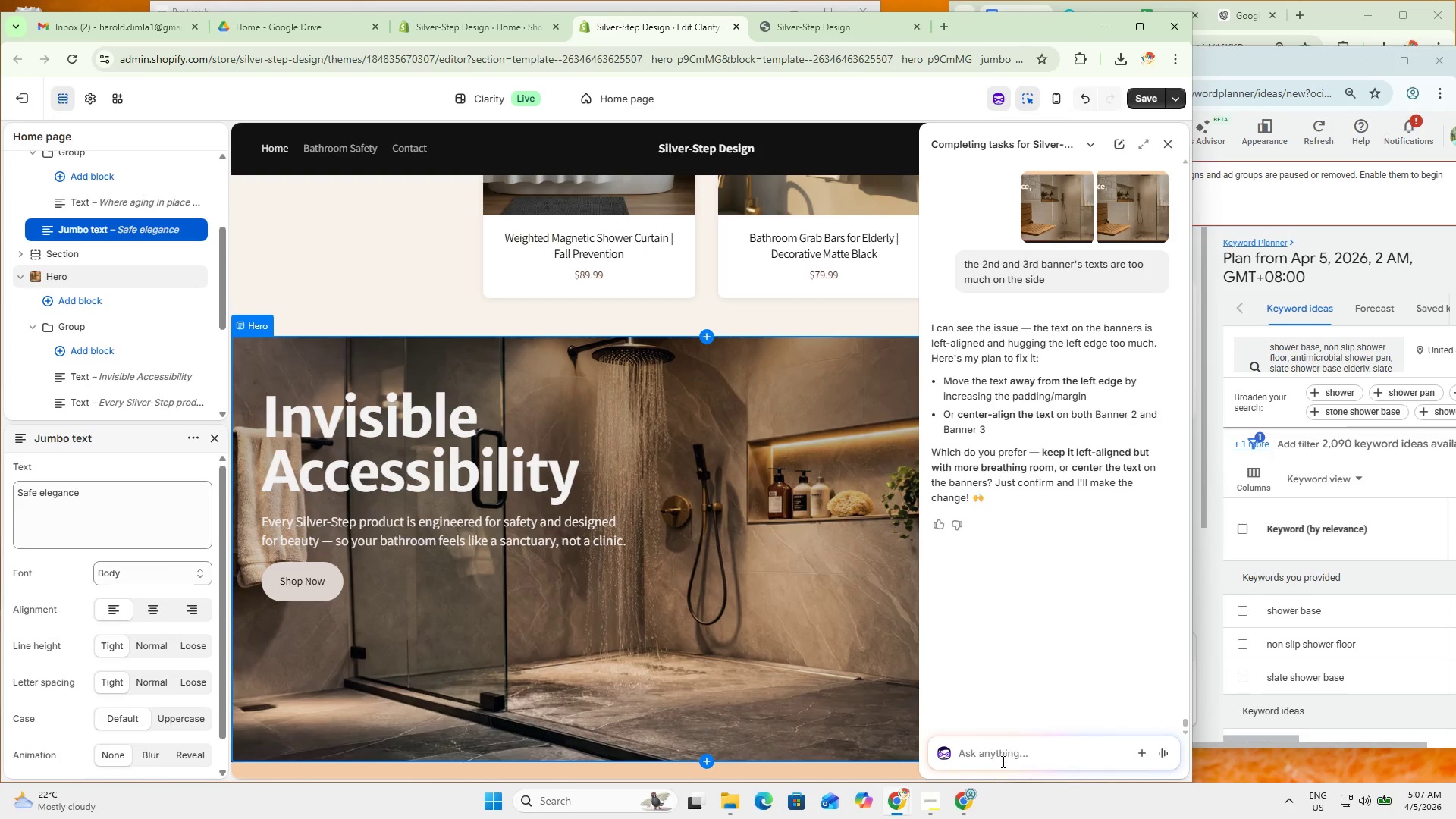 
type(i think let's add margn)
key(Backspace)
type(ines)
key(Backspace)
key(Backspace)
type(s same with the bi)
key(Backspace)
key(Backspace)
type(the etxts anbove)
key(Backspace)
key(Backspace)
key(Backspace)
key(Backspace)
type(ove let;s at)
key(Backspace)
key(Backspace)
key(Backspace)
key(Backspace)
key(Backspace)
type('s add margins)
key(Backspace)
key(Backspace)
key(Backspace)
key(Backspace)
key(Backspace)
key(Backspace)
key(Backspace)
type(margins)
 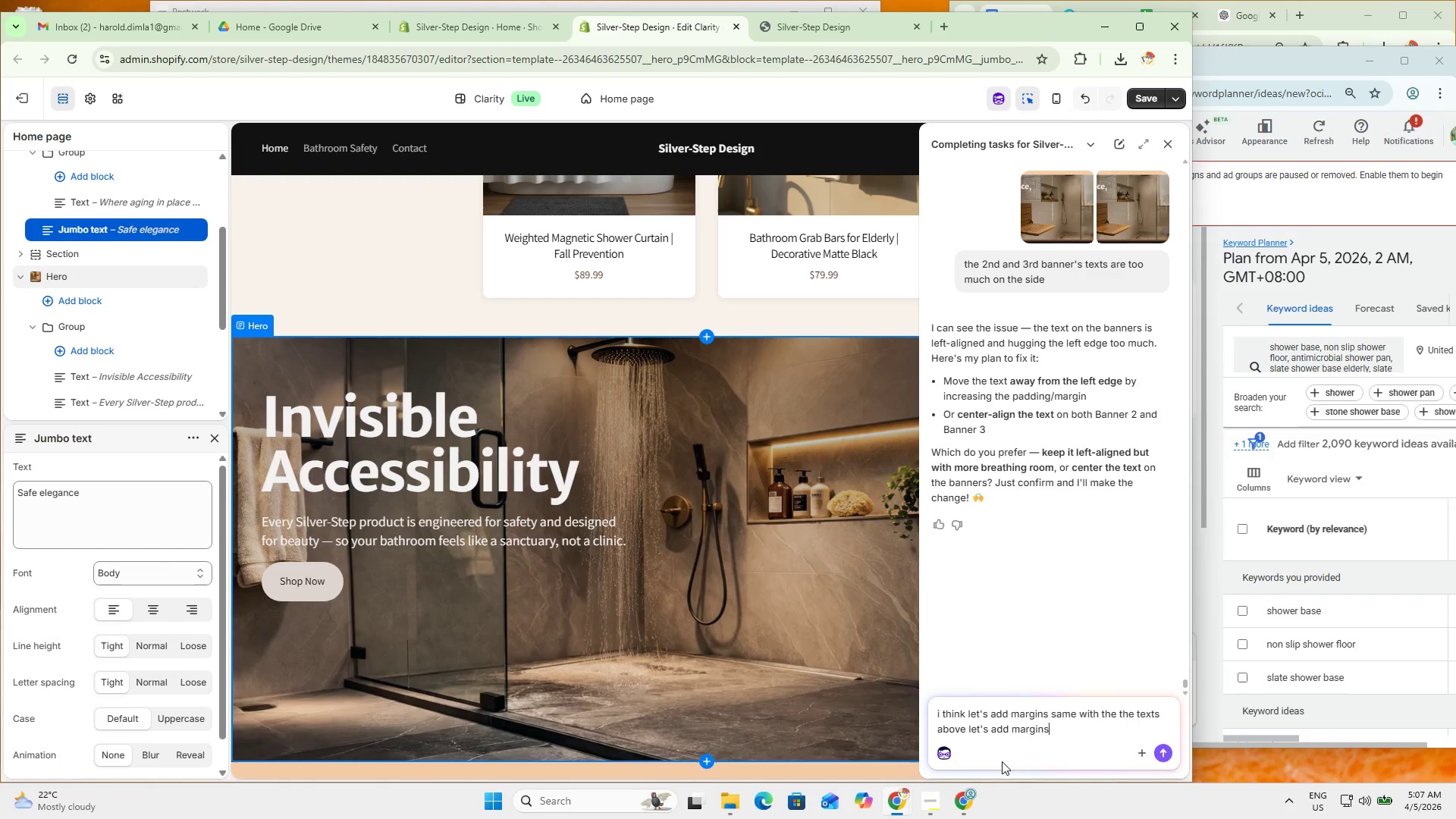 
key(Enter)
 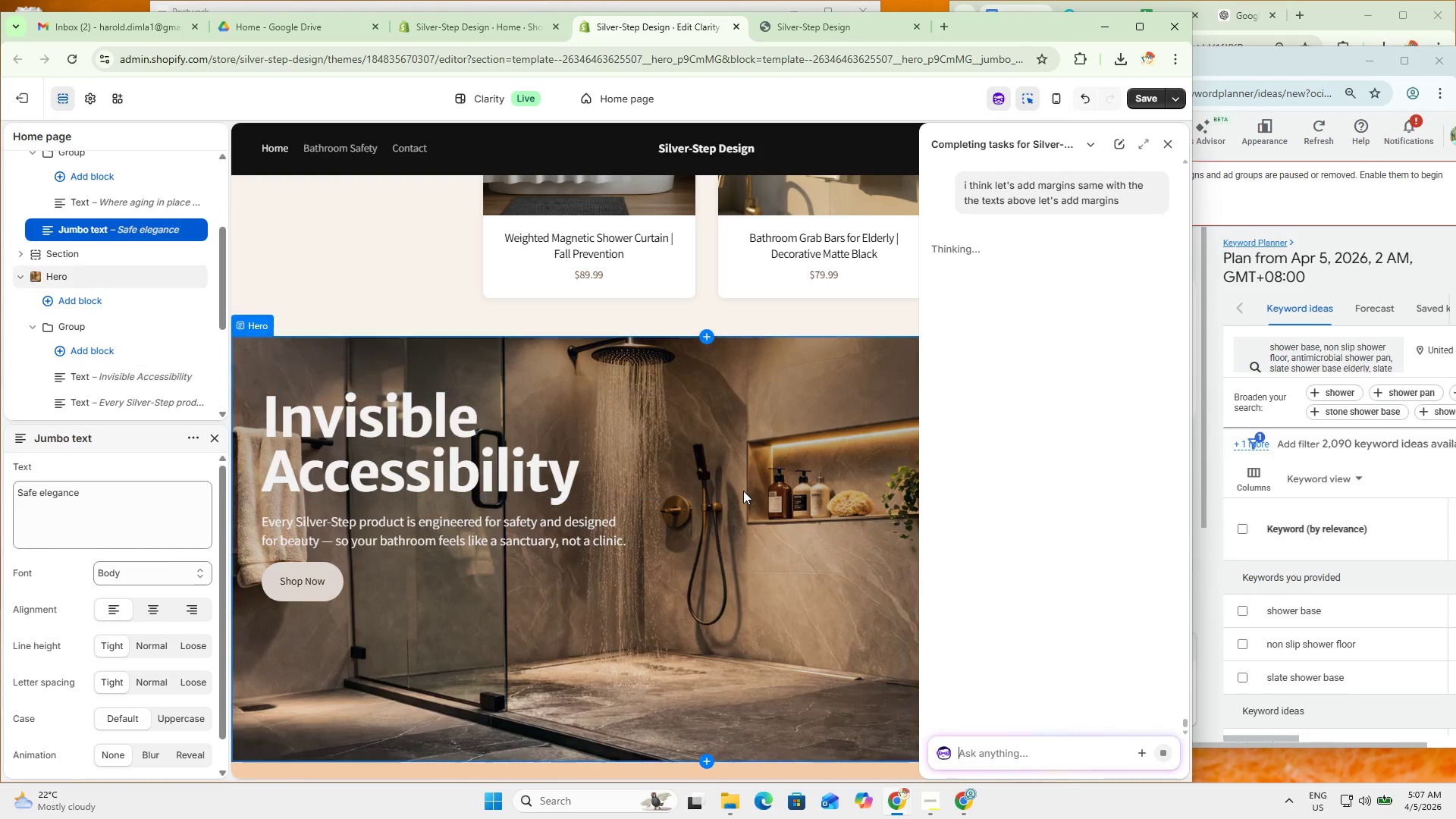 
scroll: coordinate [531, 372], scroll_direction: up, amount: 11.0
 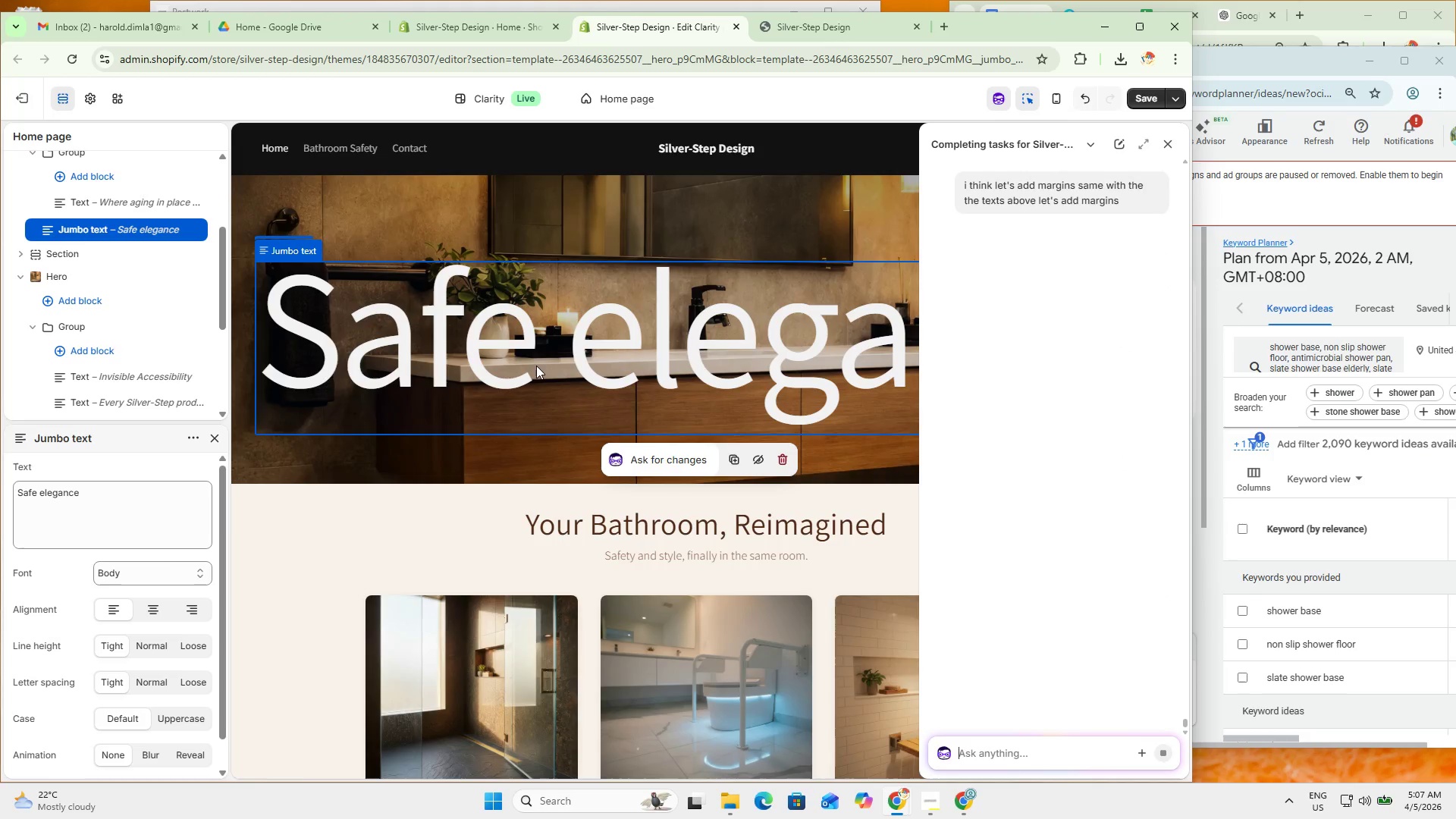 
scroll: coordinate [539, 366], scroll_direction: down, amount: 1.0
 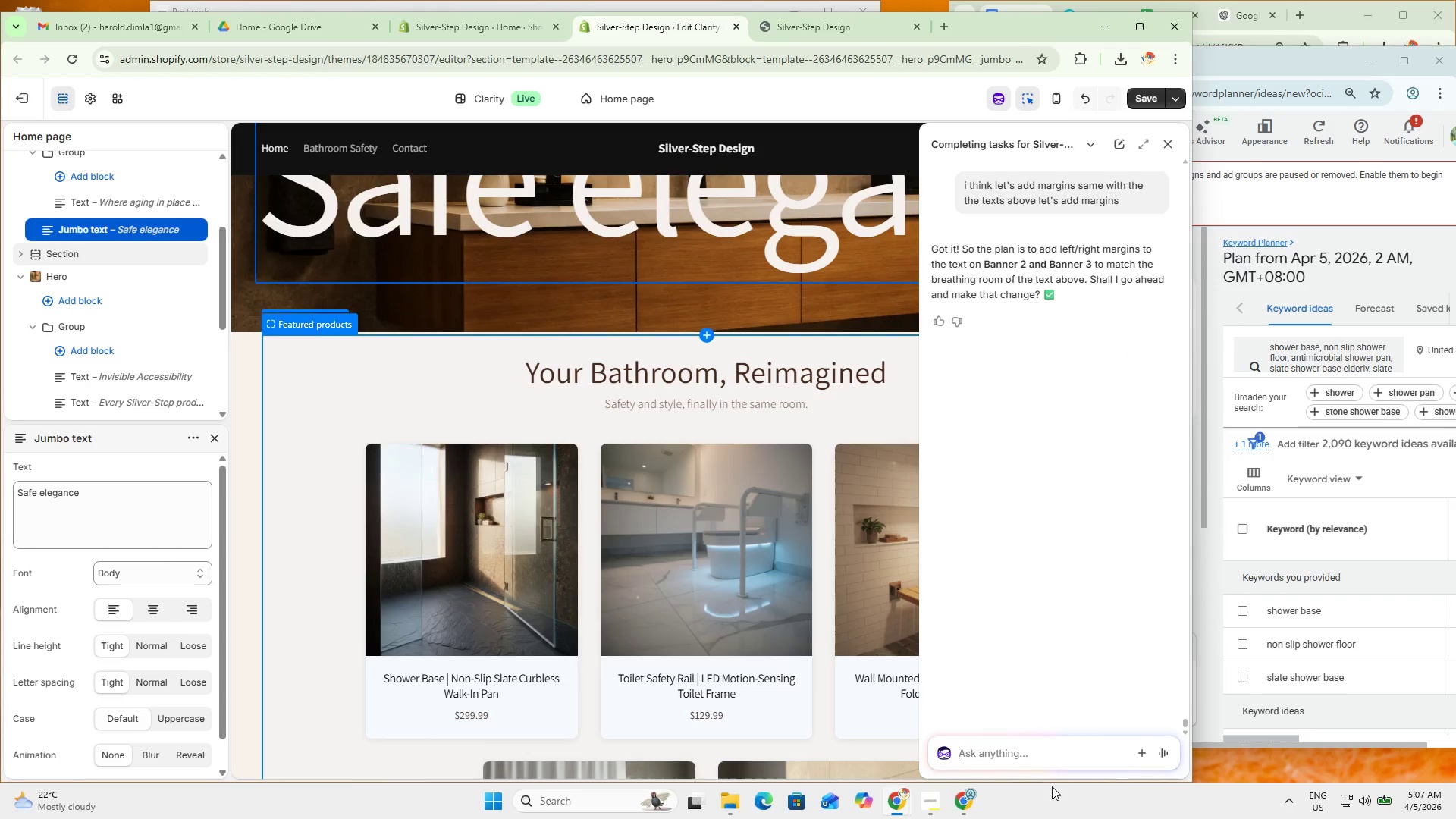 
wait(12.63)
 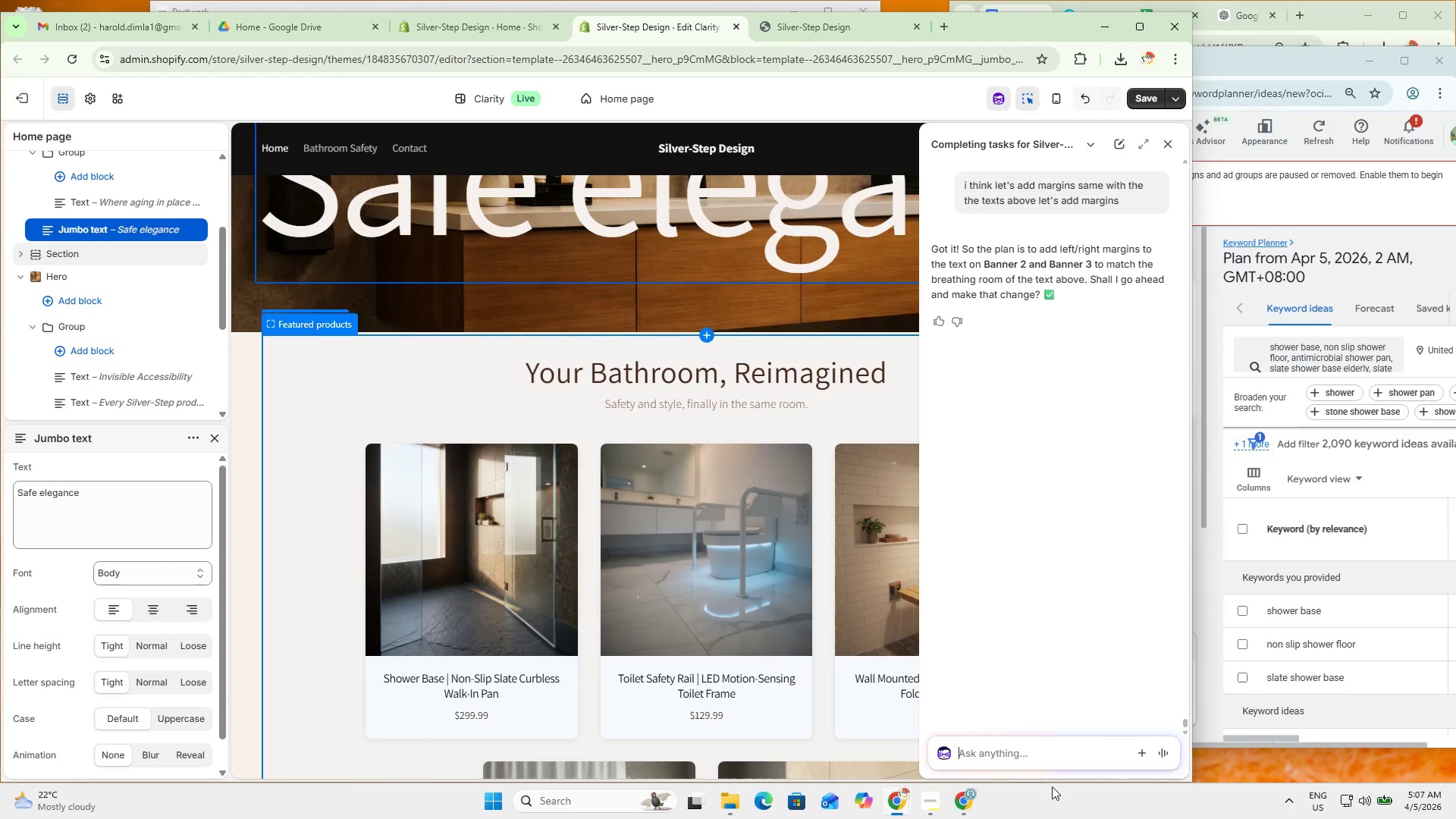 
type(same with banner)
 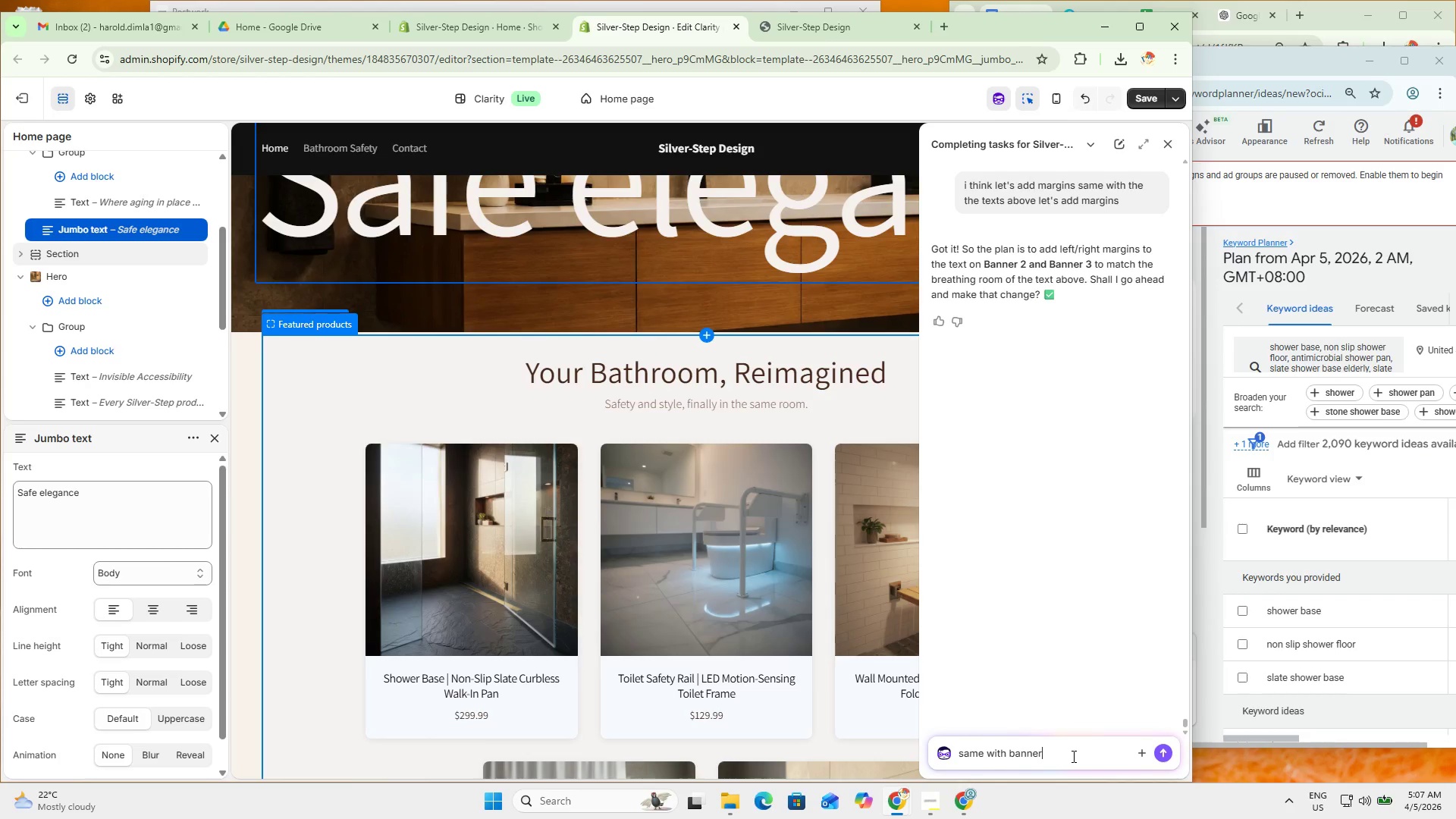 
key(Control+ControlLeft)
 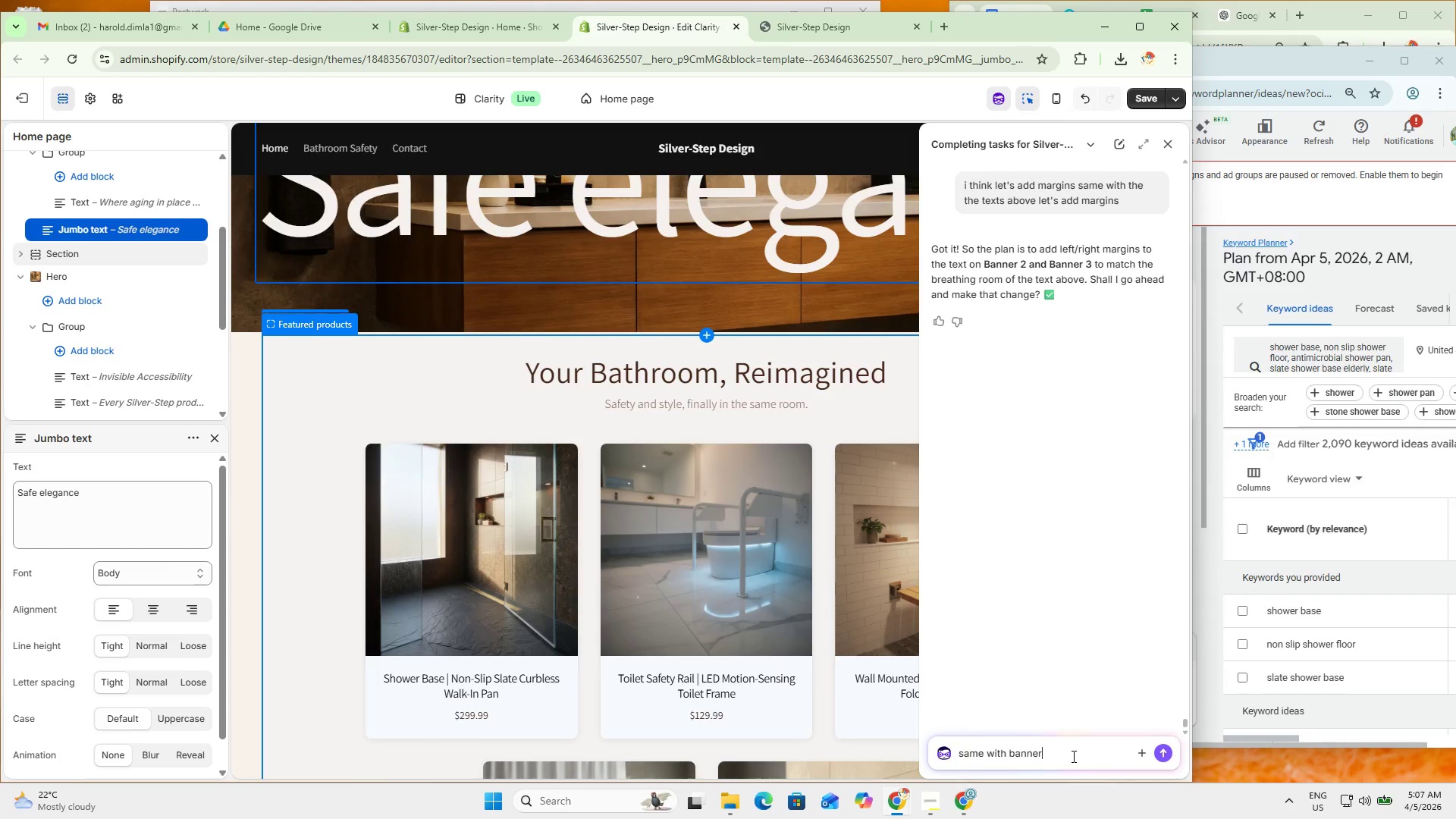 
key(Control+A)
 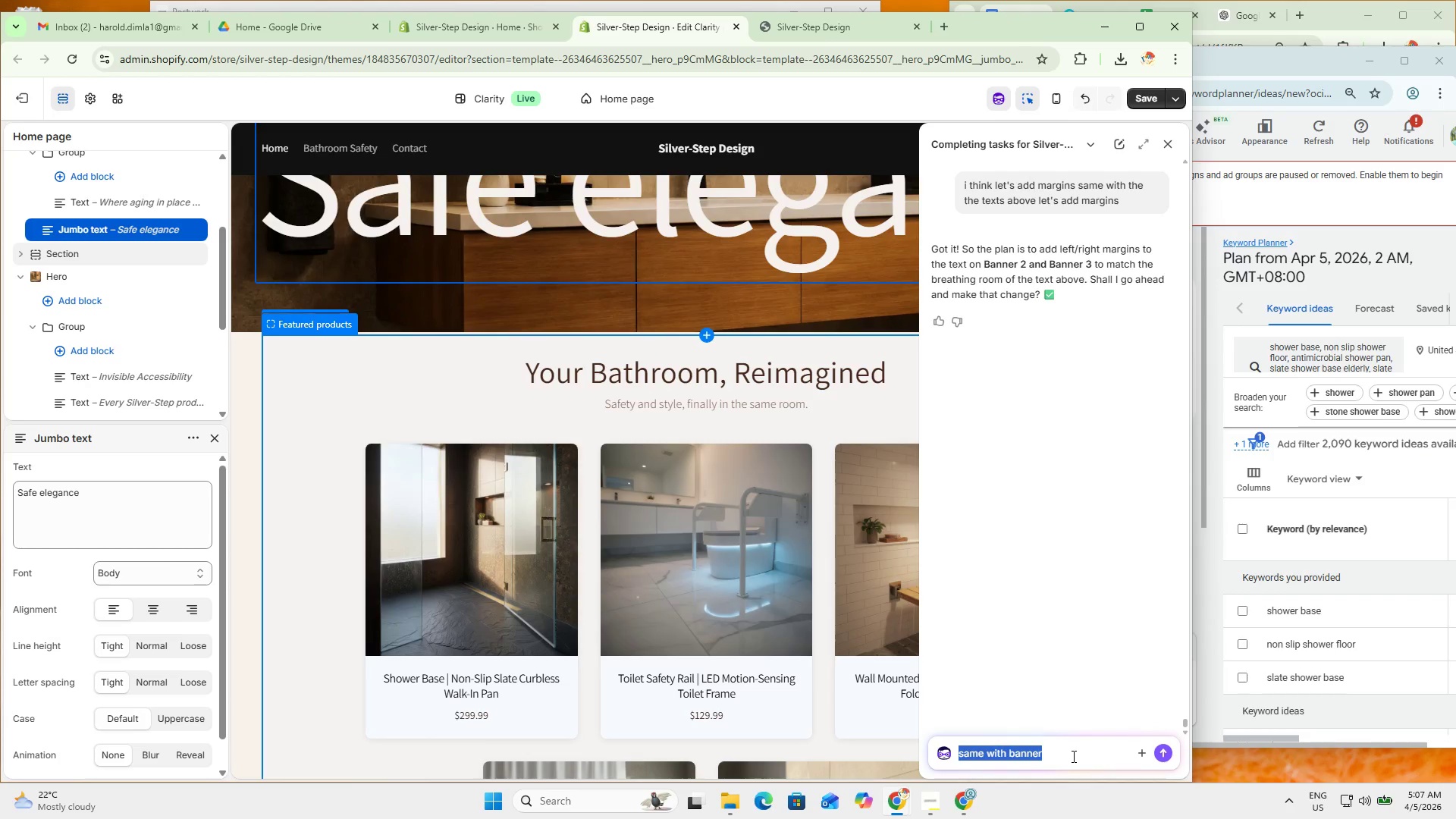 
type(same with the texts on banner 1)
 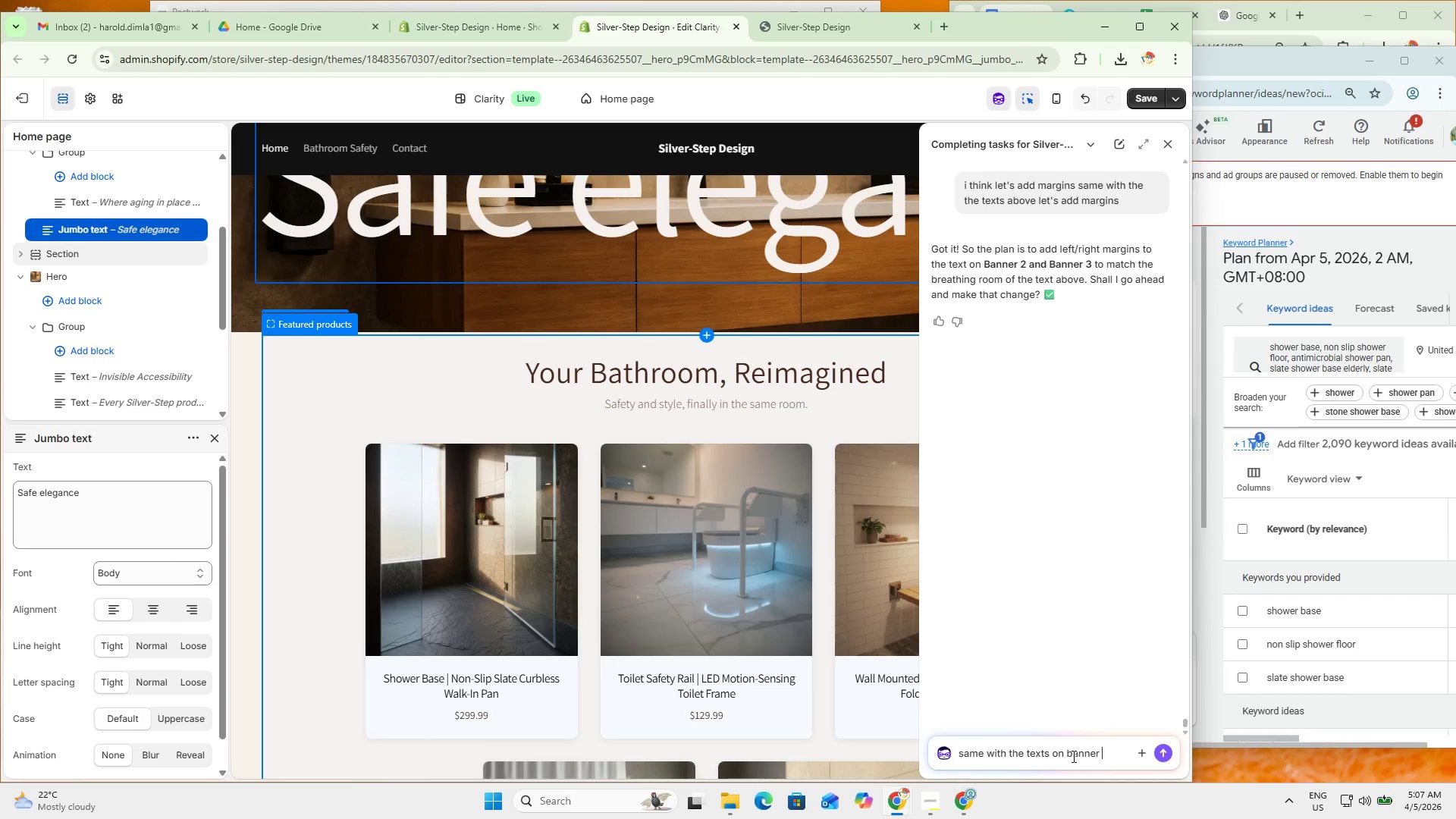 
key(Enter)
 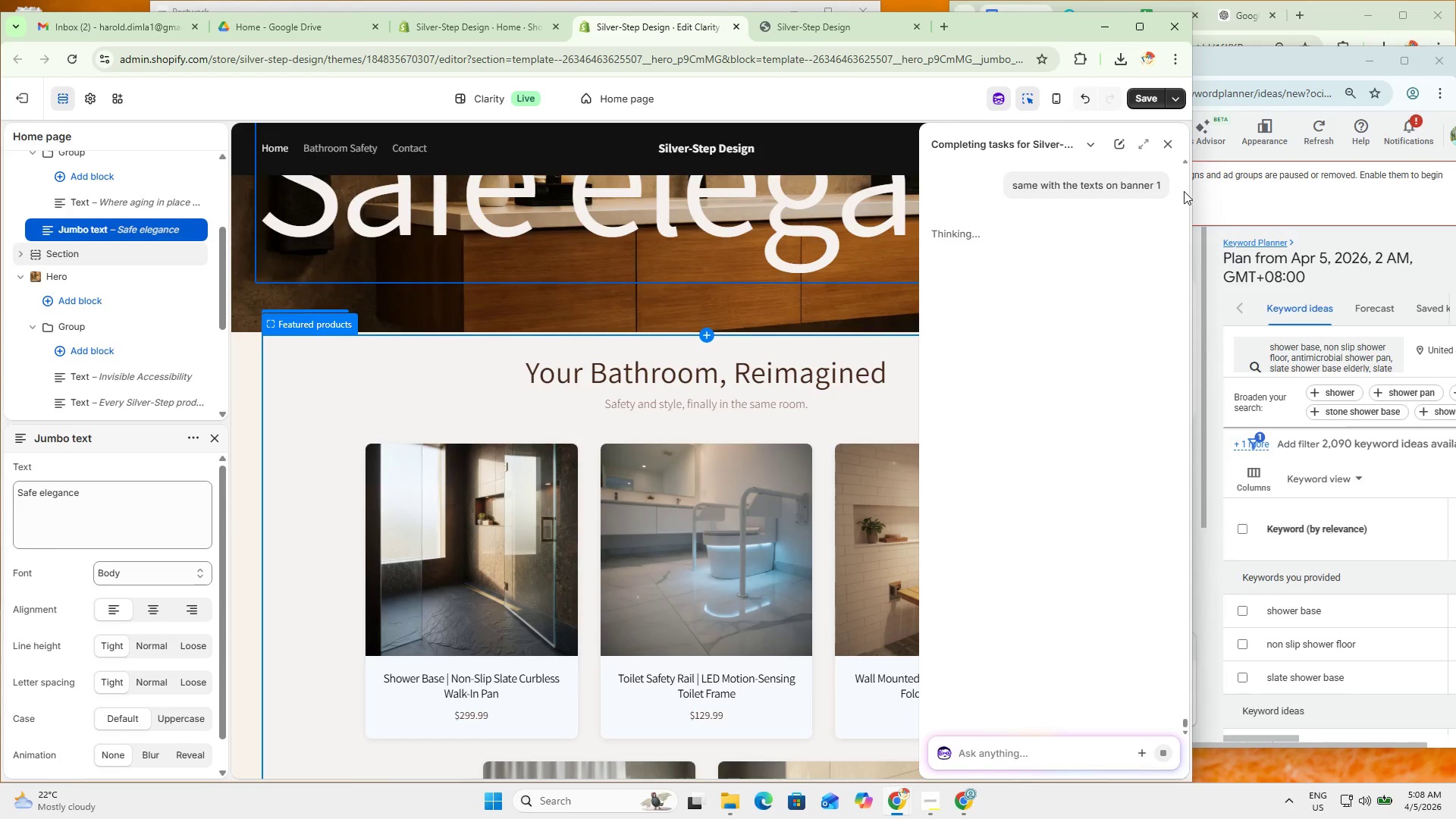 
left_click_drag(start_coordinate=[1195, 201], to_coordinate=[1397, 218])
 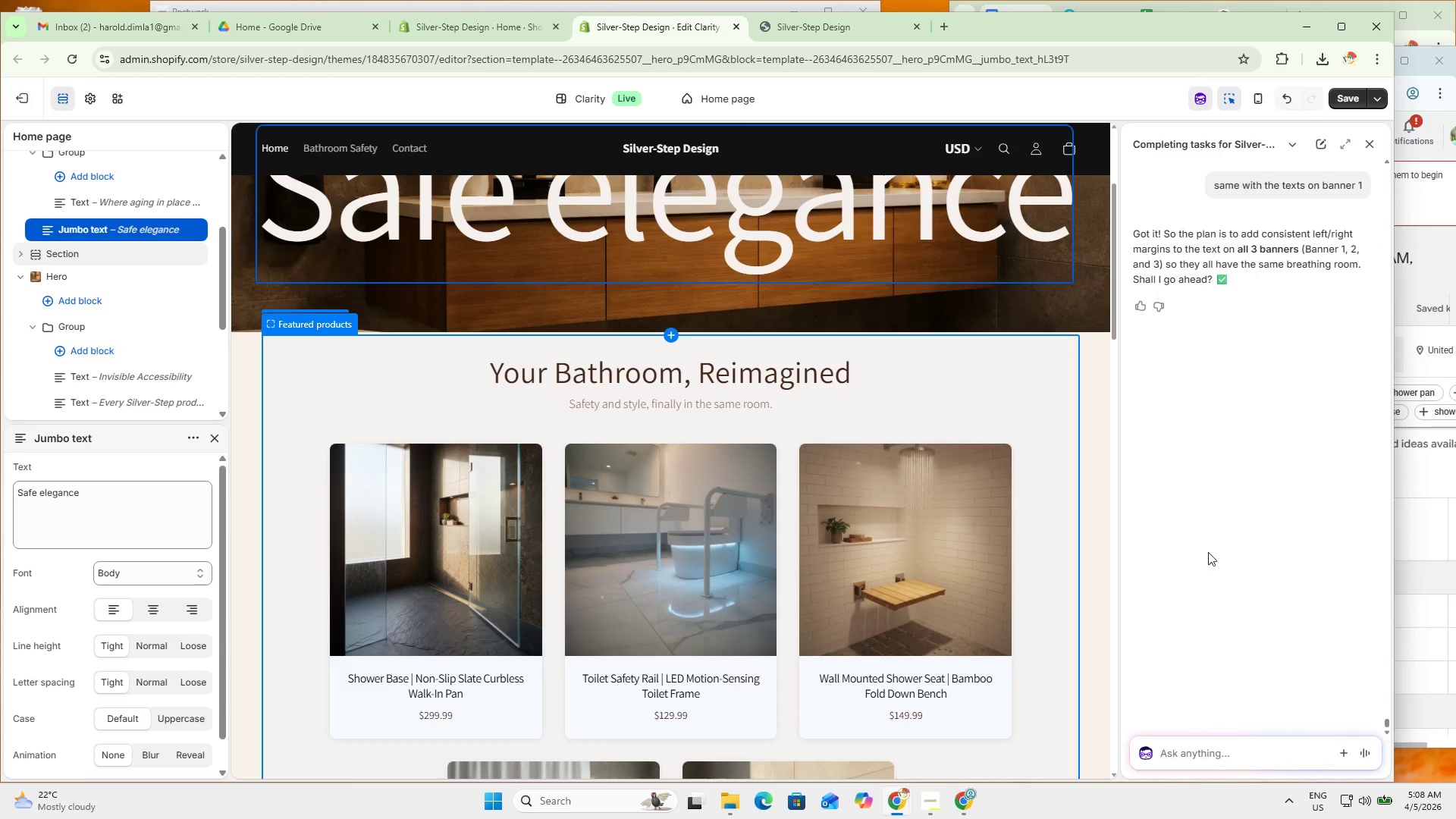 
left_click([1199, 762])
 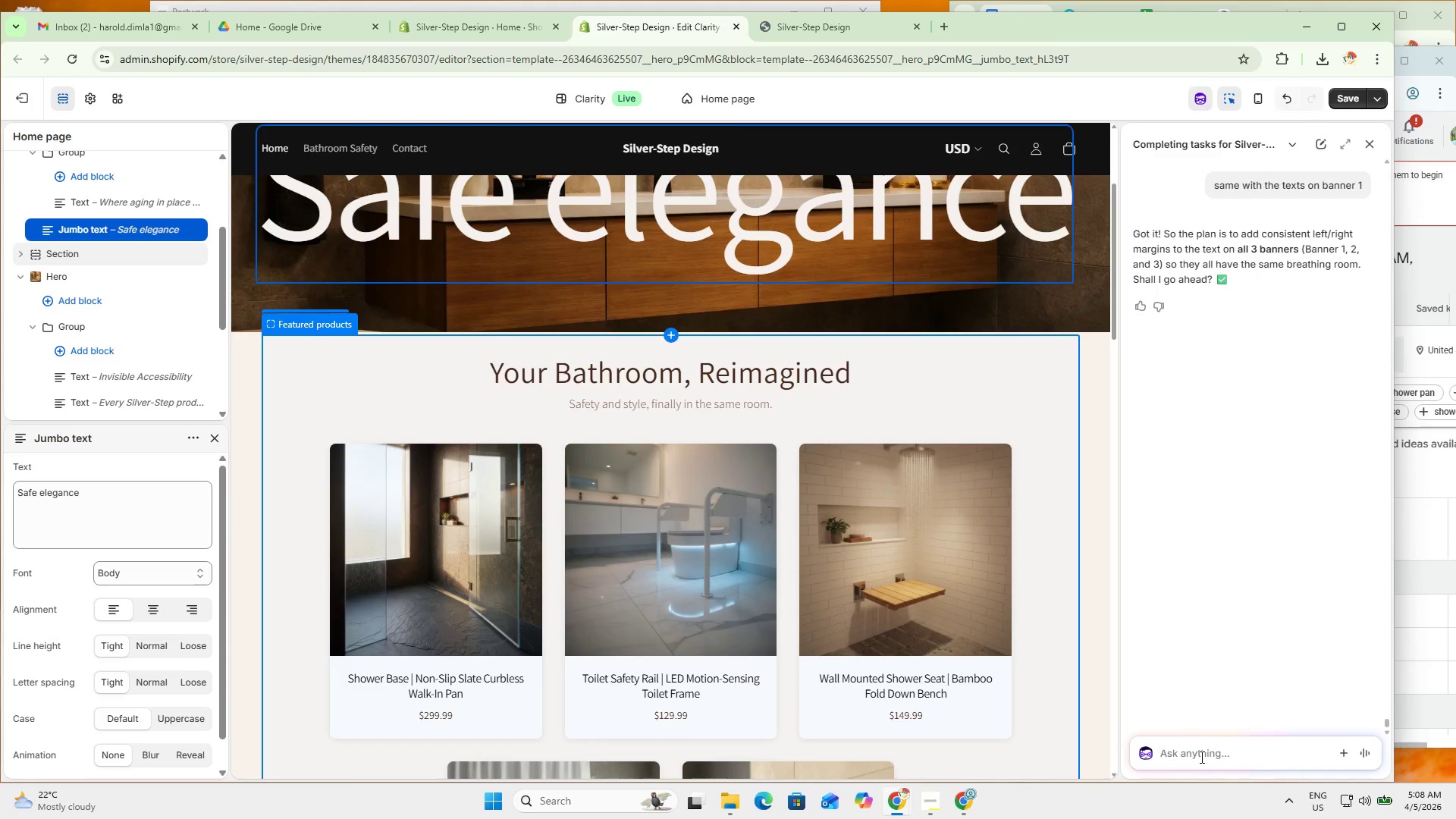 
type(yes)
 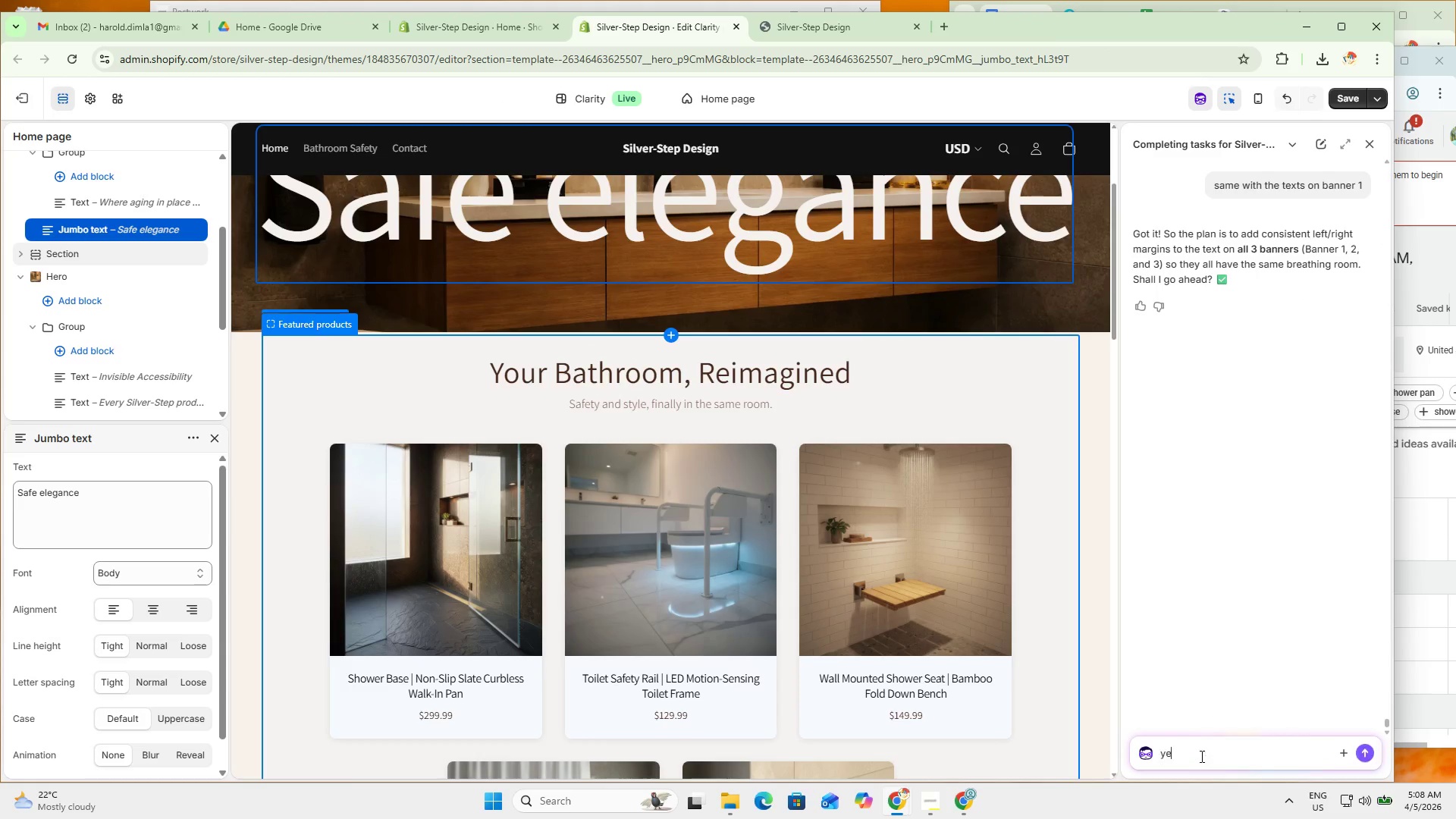 
key(Enter)
 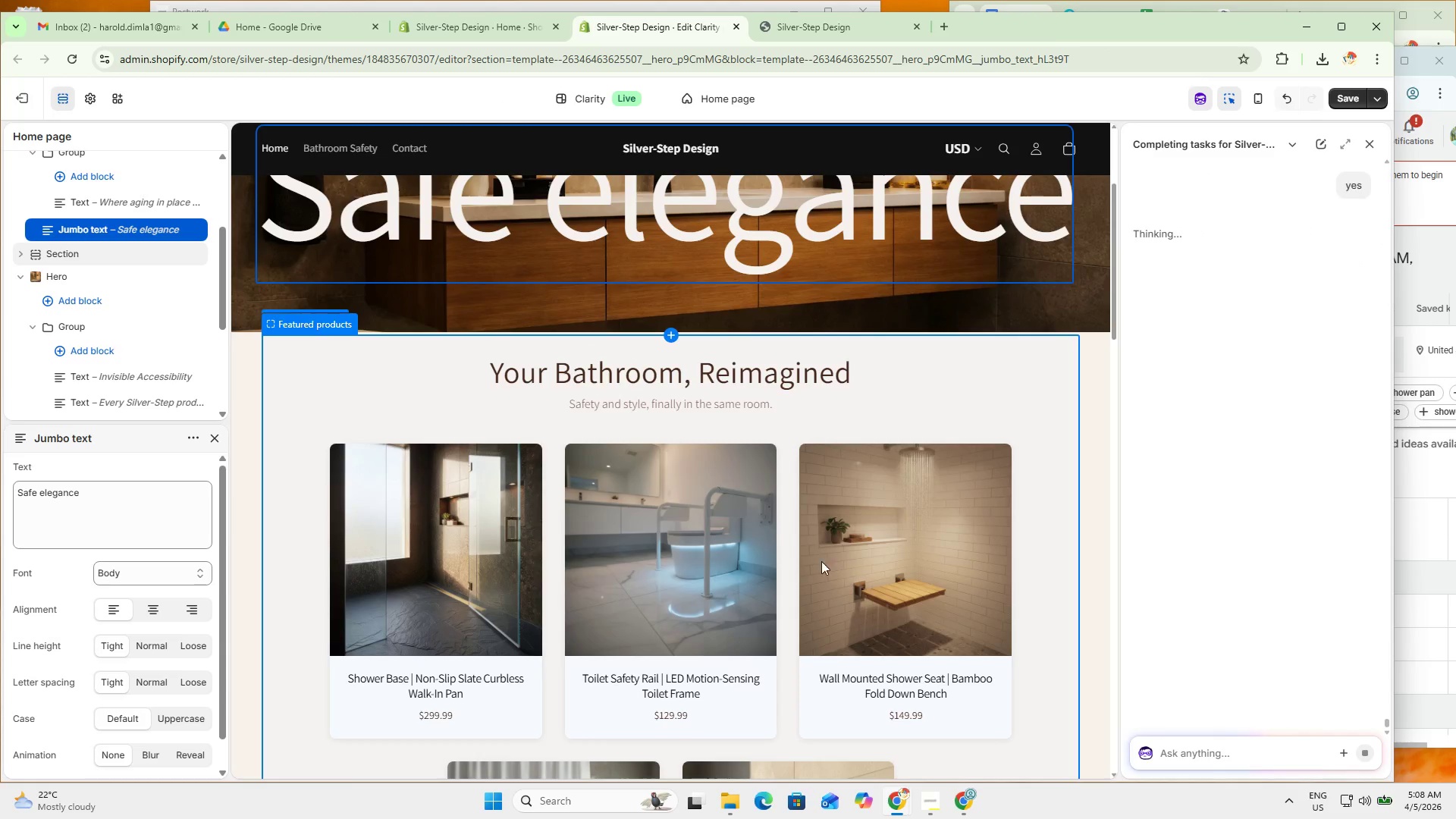 
scroll: coordinate [678, 645], scroll_direction: down, amount: 5.0
 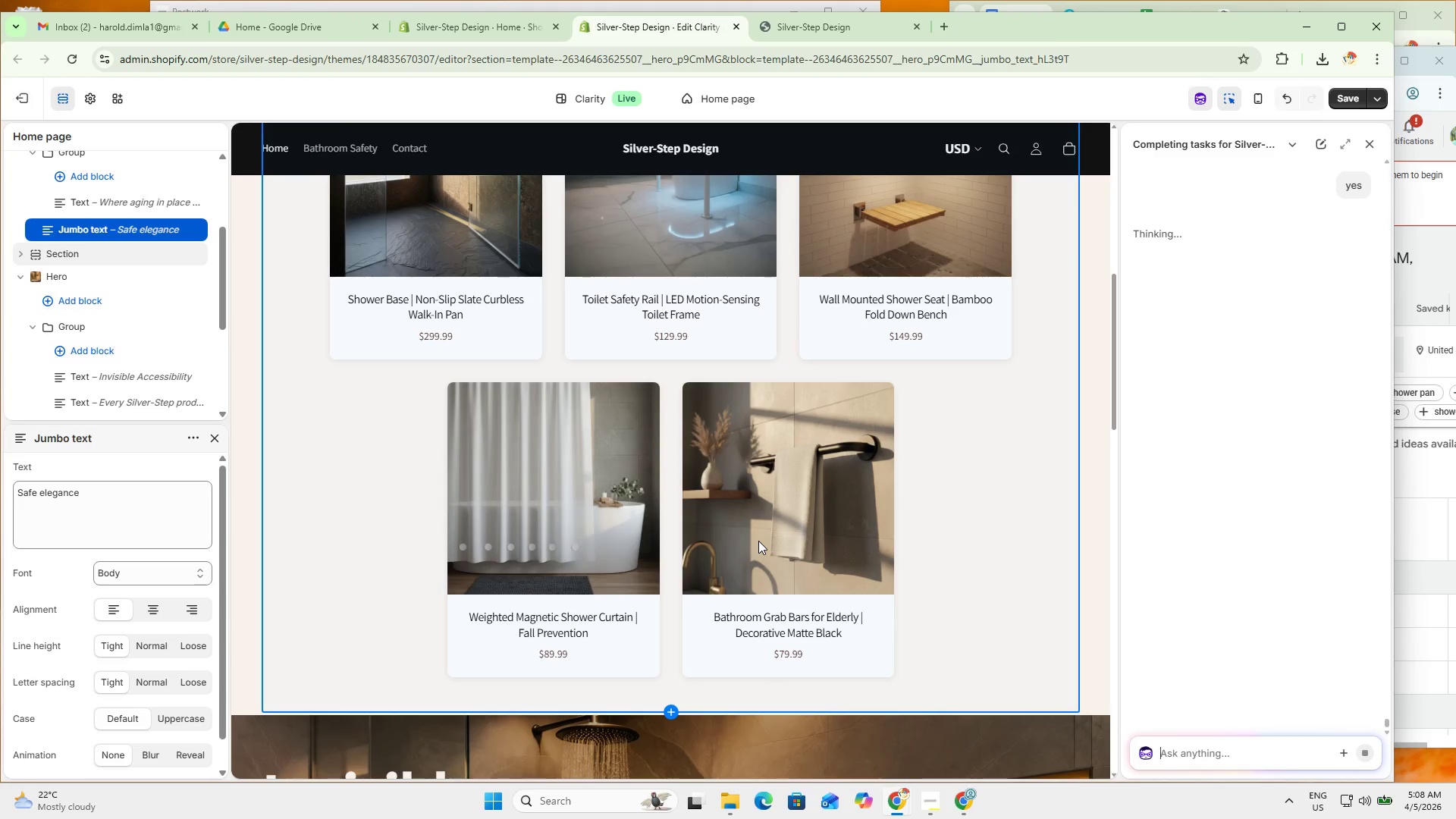 
left_click([971, 516])
 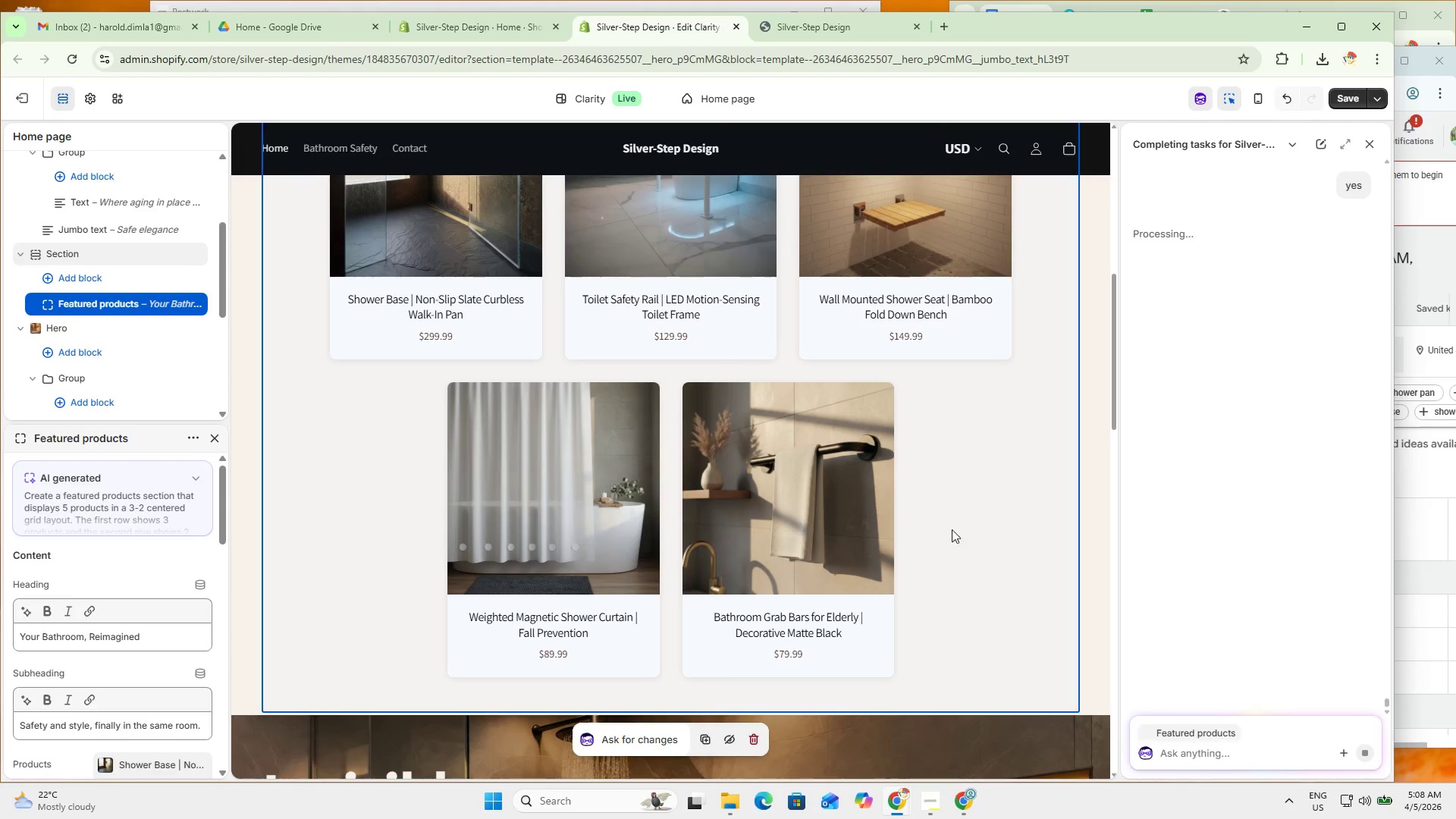 
scroll: coordinate [157, 698], scroll_direction: down, amount: 12.0
 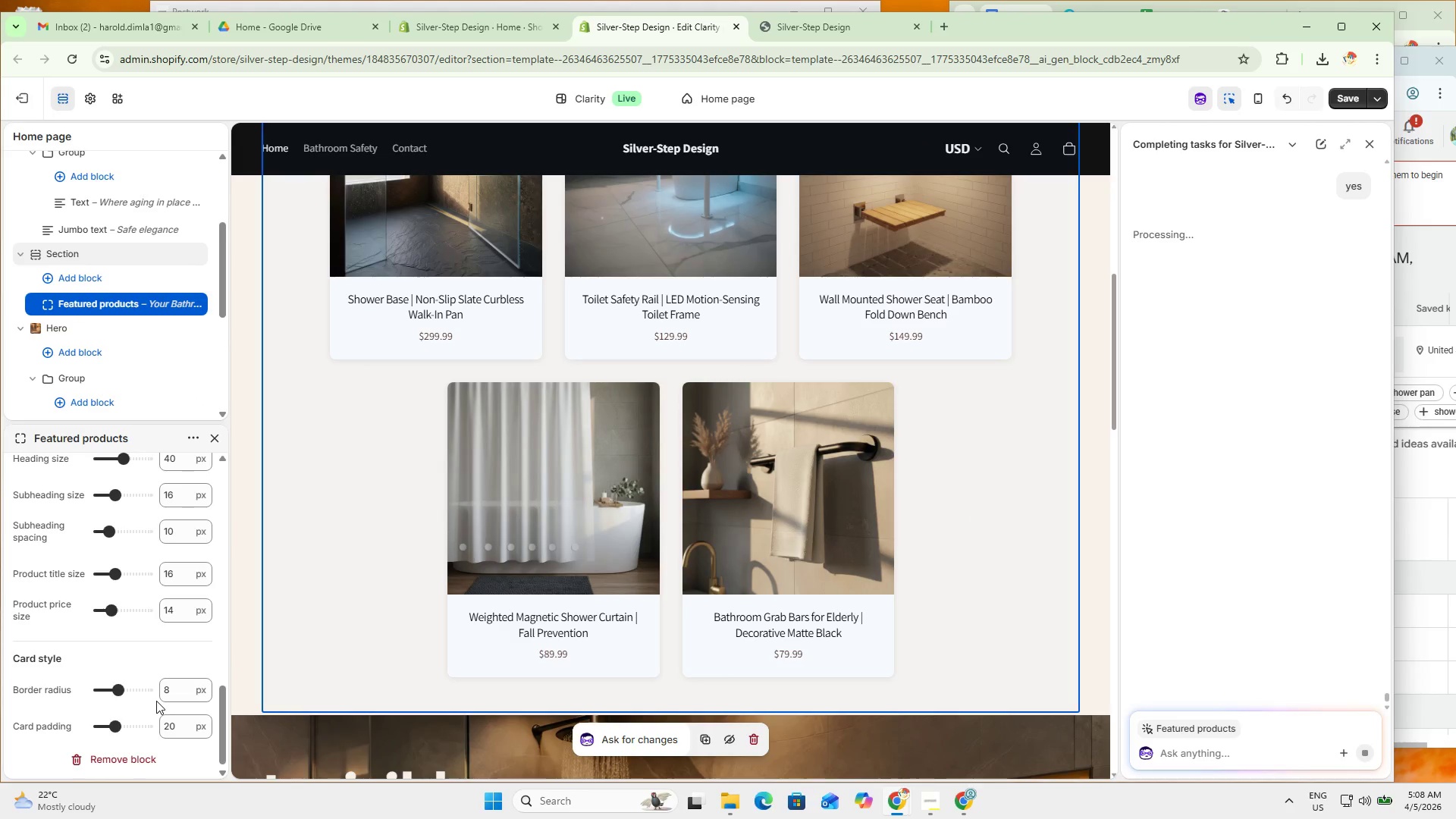 
scroll: coordinate [162, 705], scroll_direction: up, amount: 11.0
 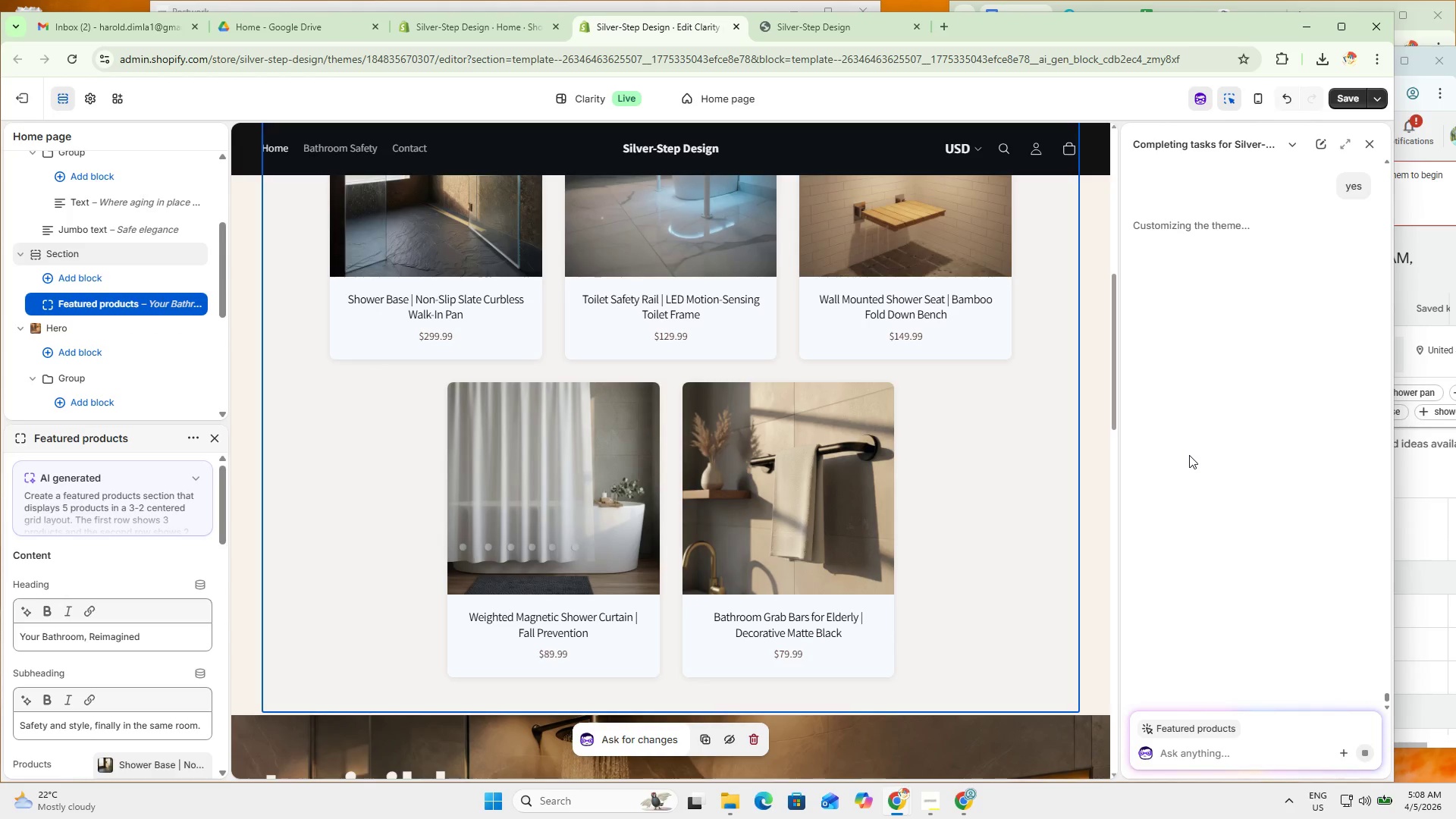 
wait(13.43)
 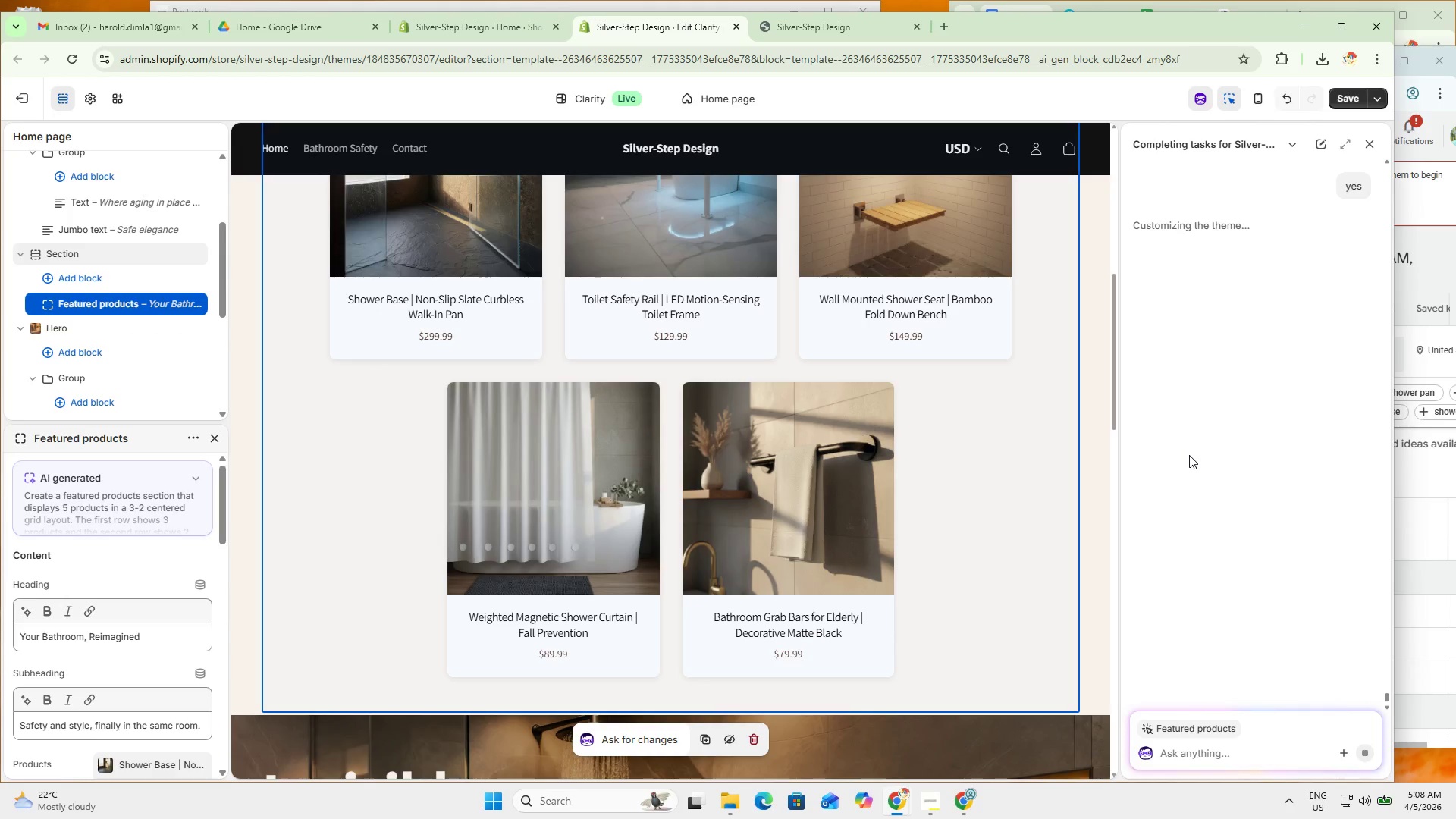 
scroll: coordinate [881, 644], scroll_direction: up, amount: 3.0
 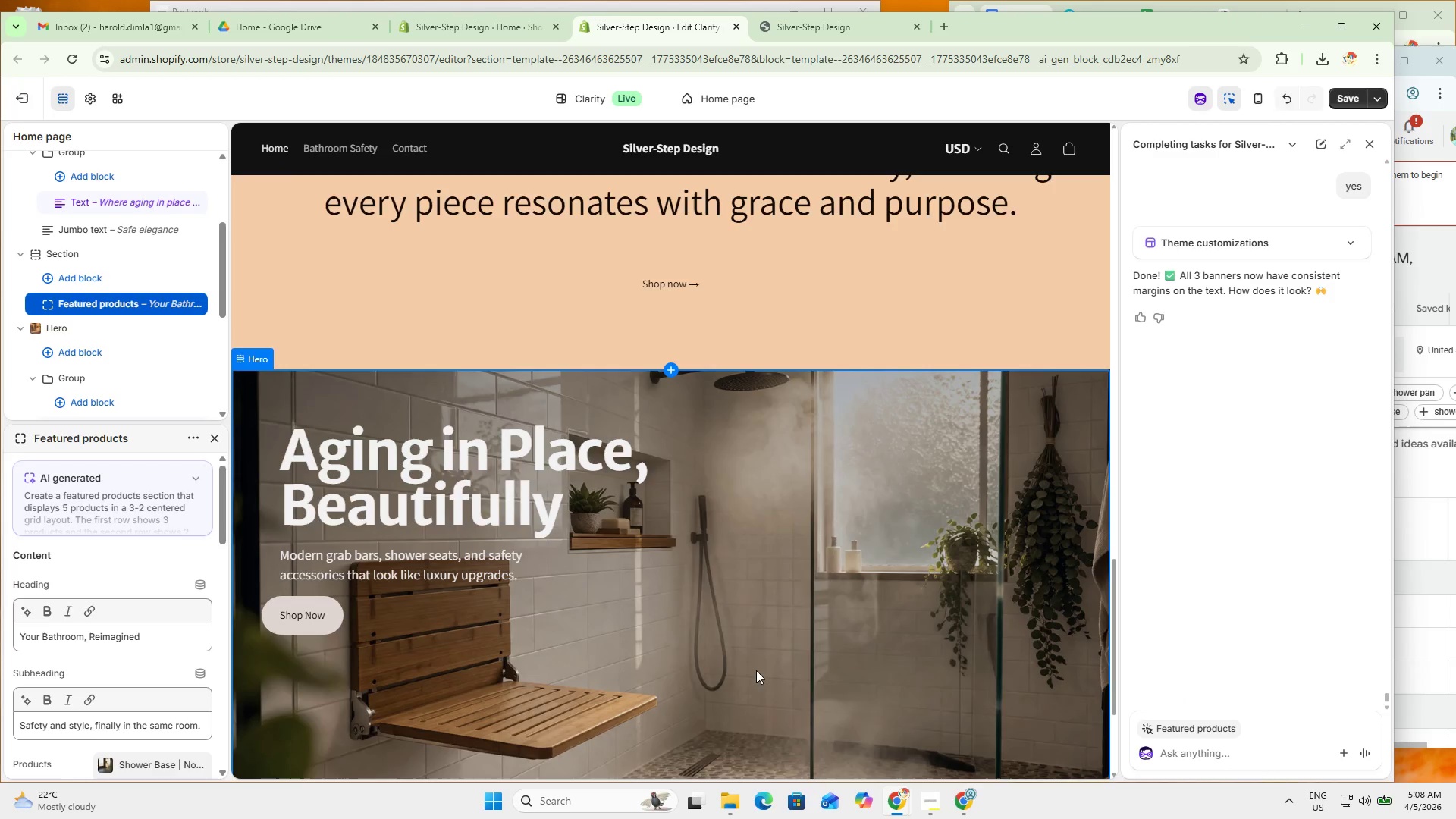 
scroll: coordinate [736, 682], scroll_direction: down, amount: 2.0
 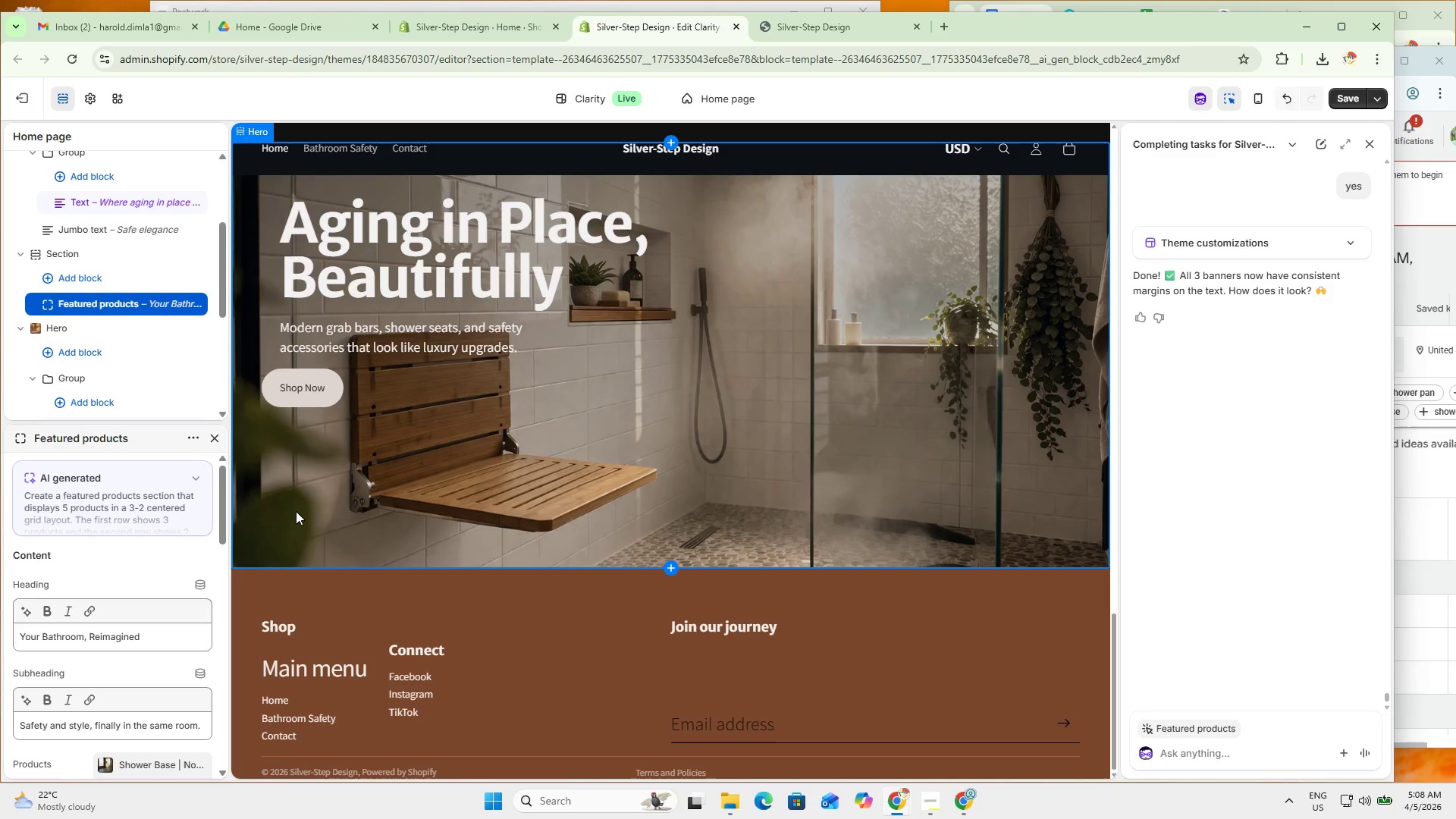 
scroll: coordinate [300, 515], scroll_direction: none, amount: 0.0
 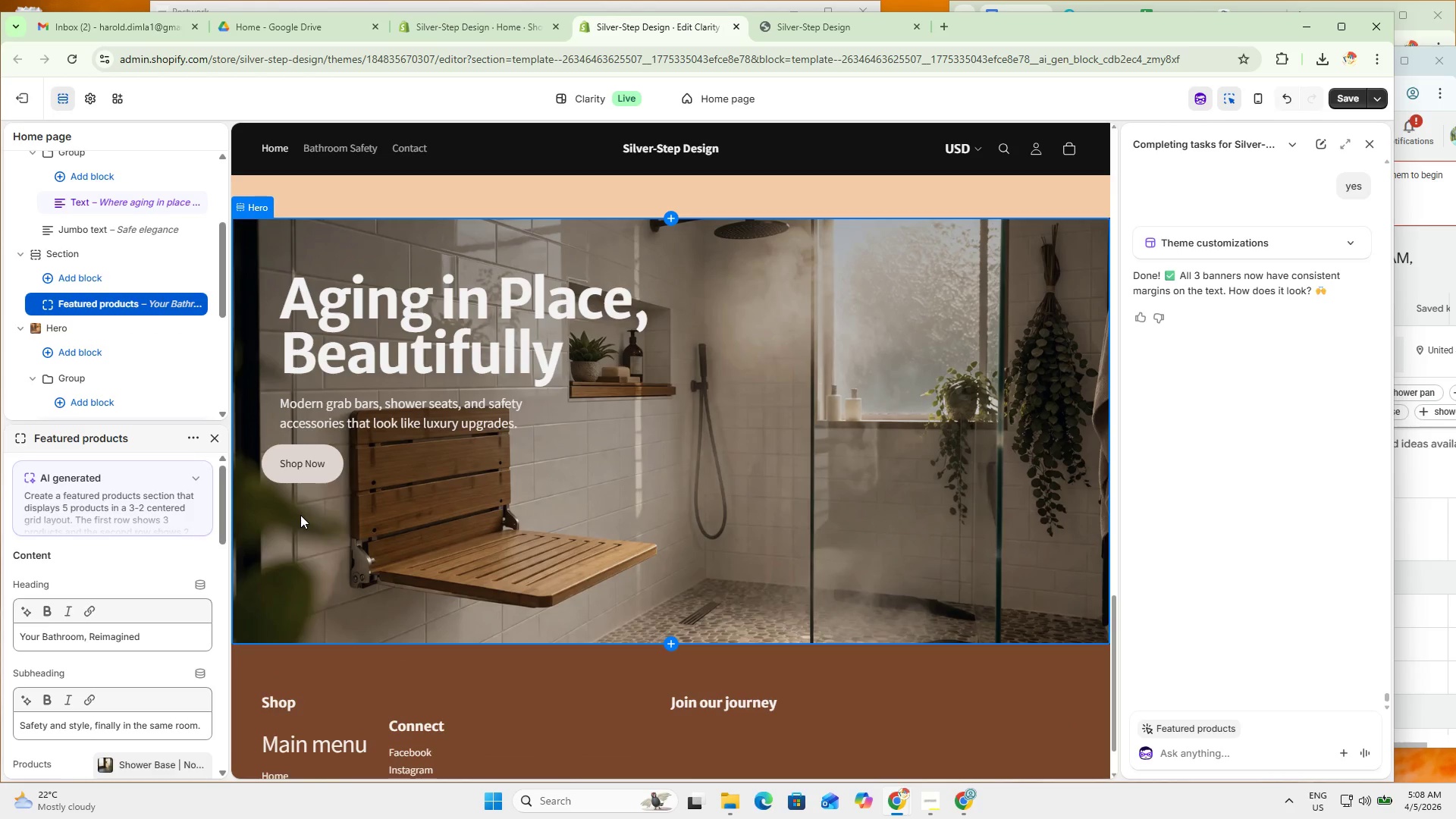 
scroll: coordinate [439, 685], scroll_direction: up, amount: 27.0
 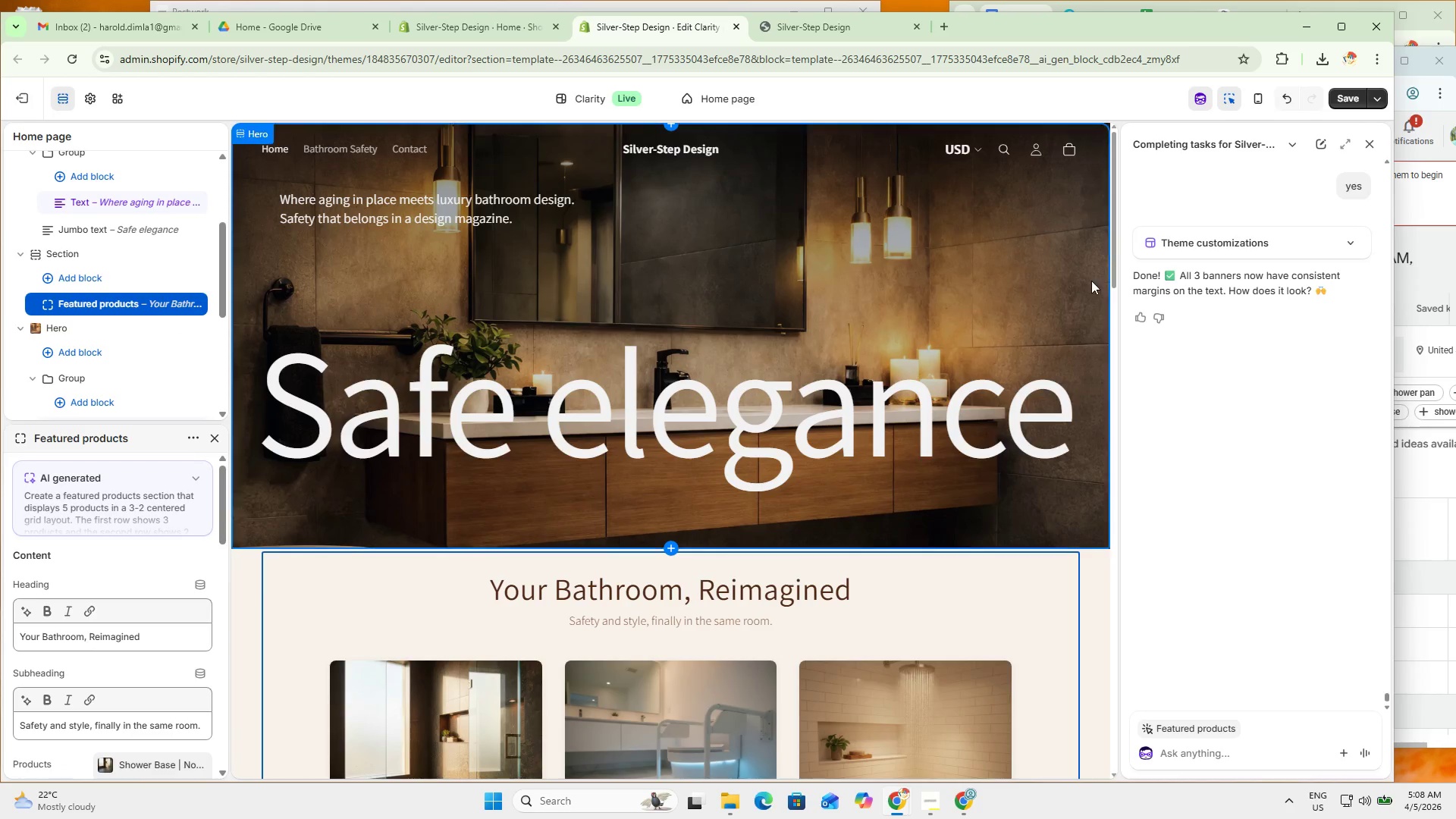 
scroll: coordinate [1053, 446], scroll_direction: down, amount: 6.0
 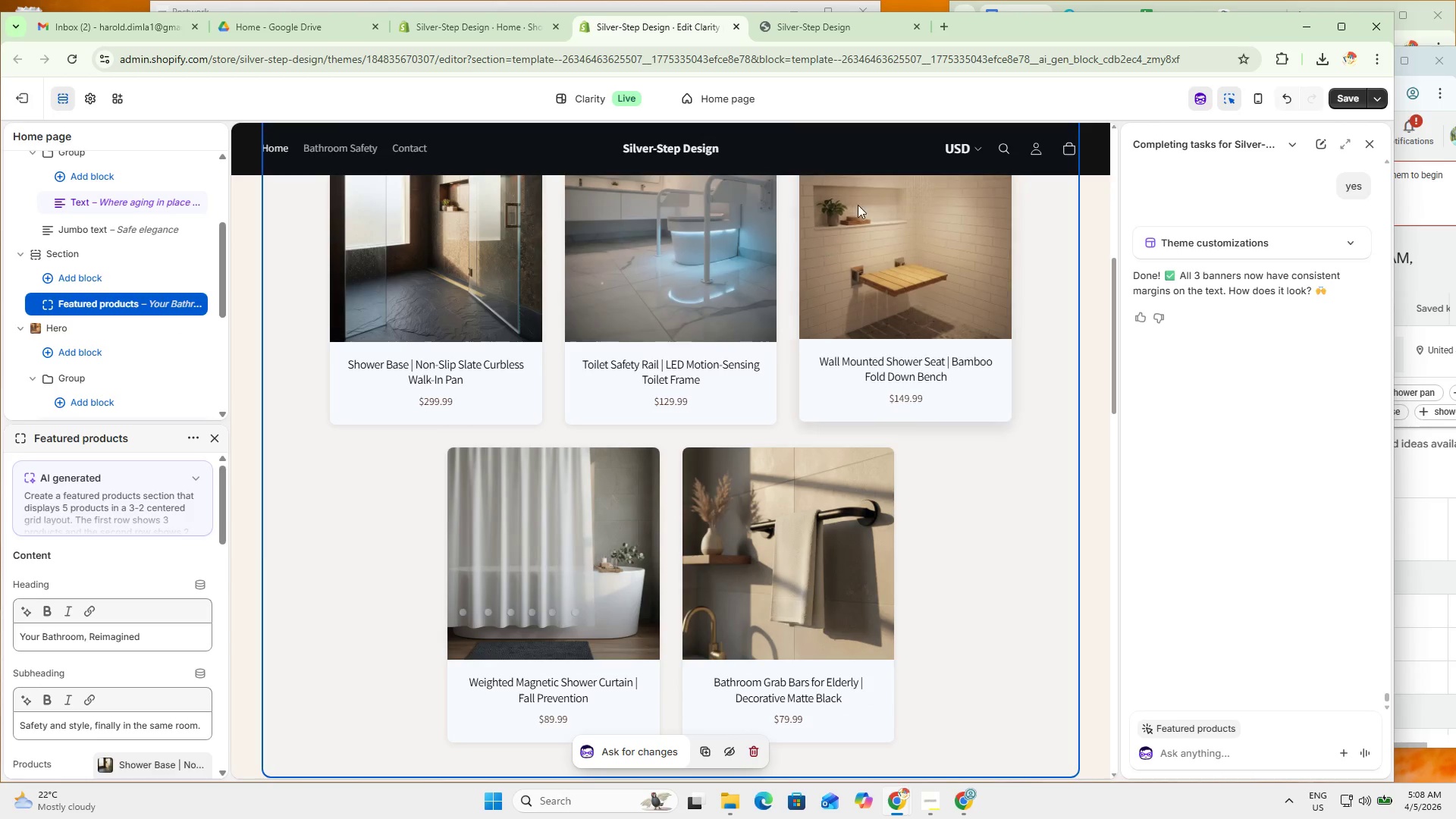 
scroll: coordinate [953, 369], scroll_direction: up, amount: 10.0
 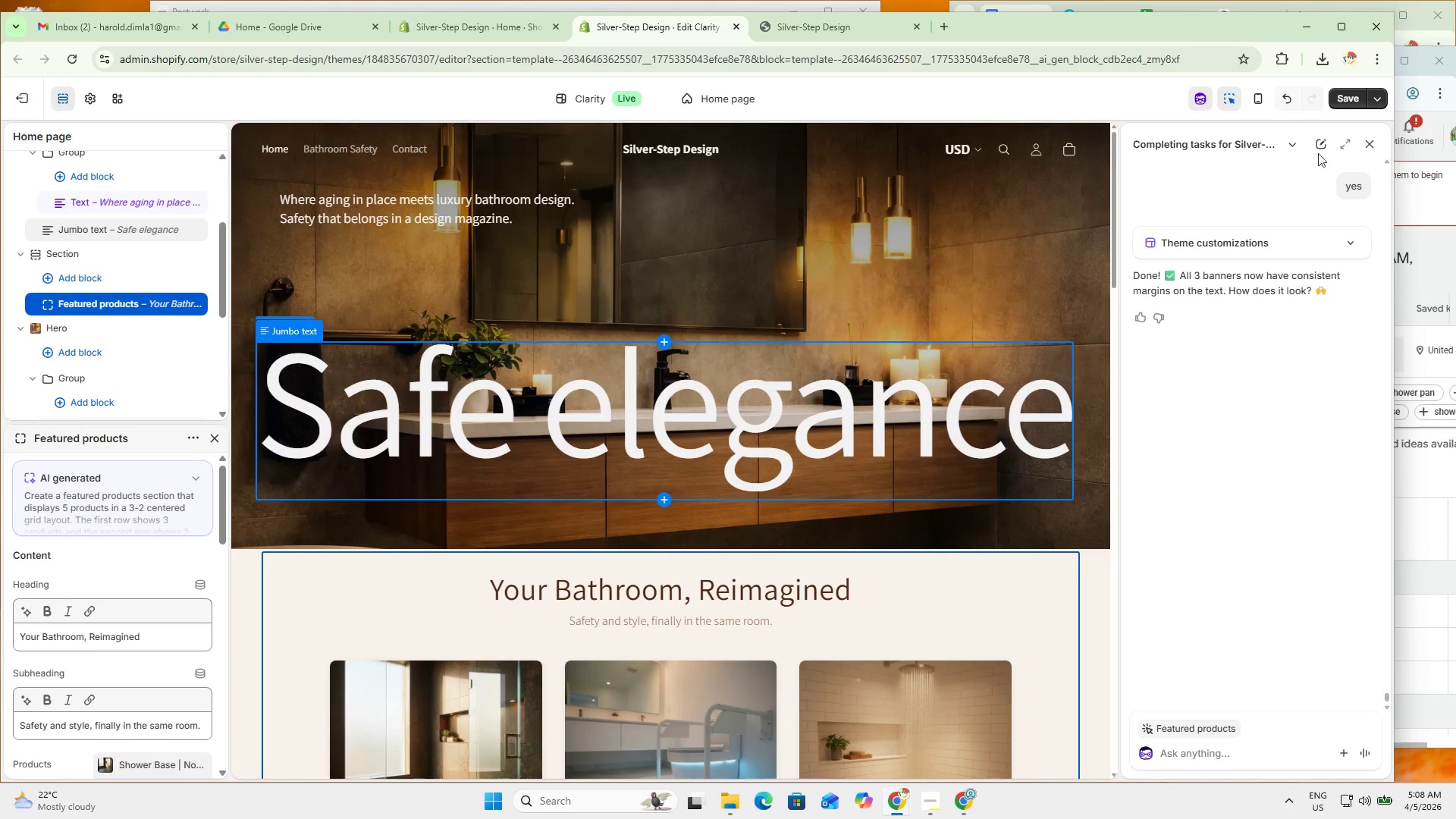 
left_click([1376, 137])
 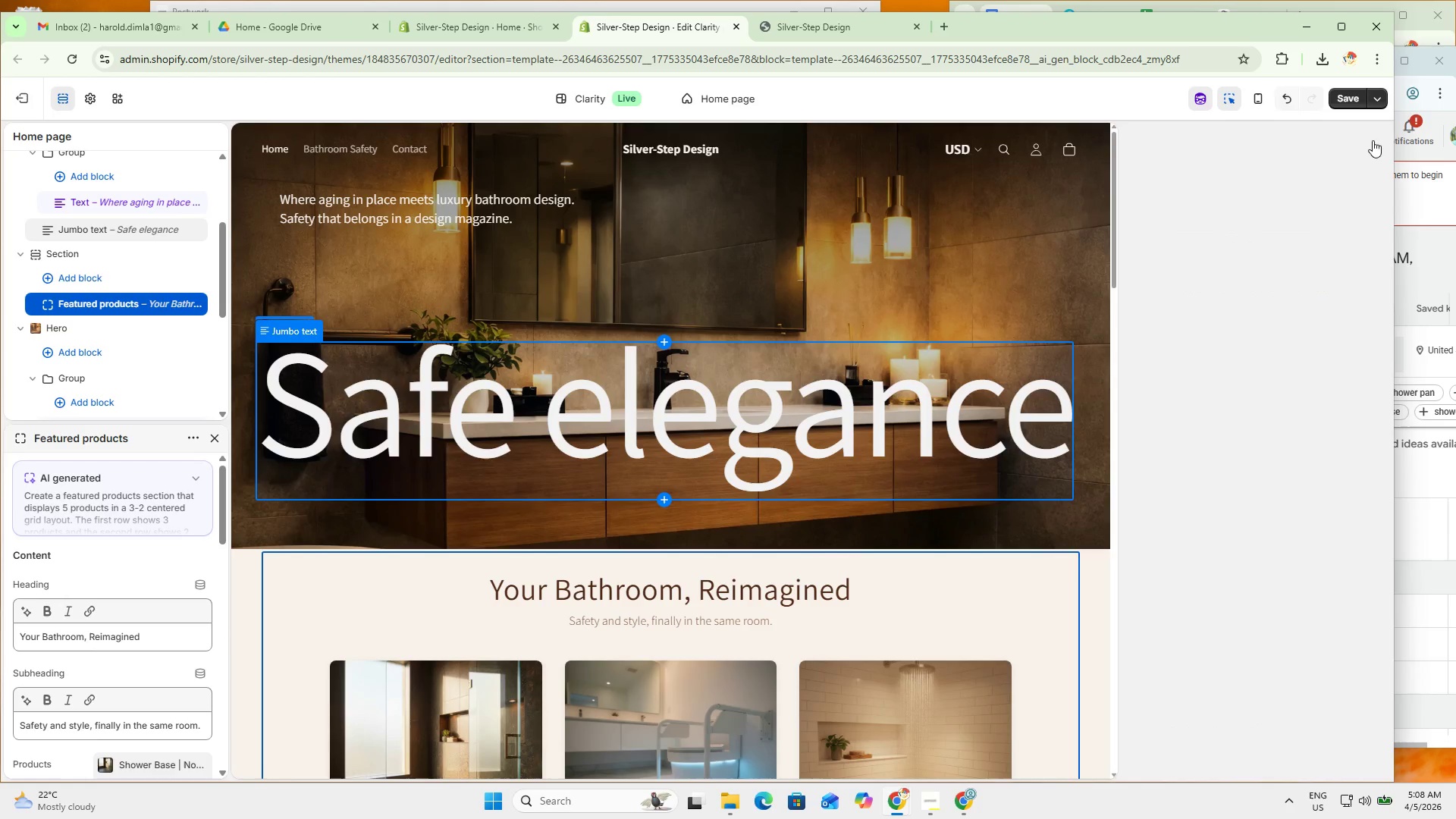 
left_click([1373, 140])
 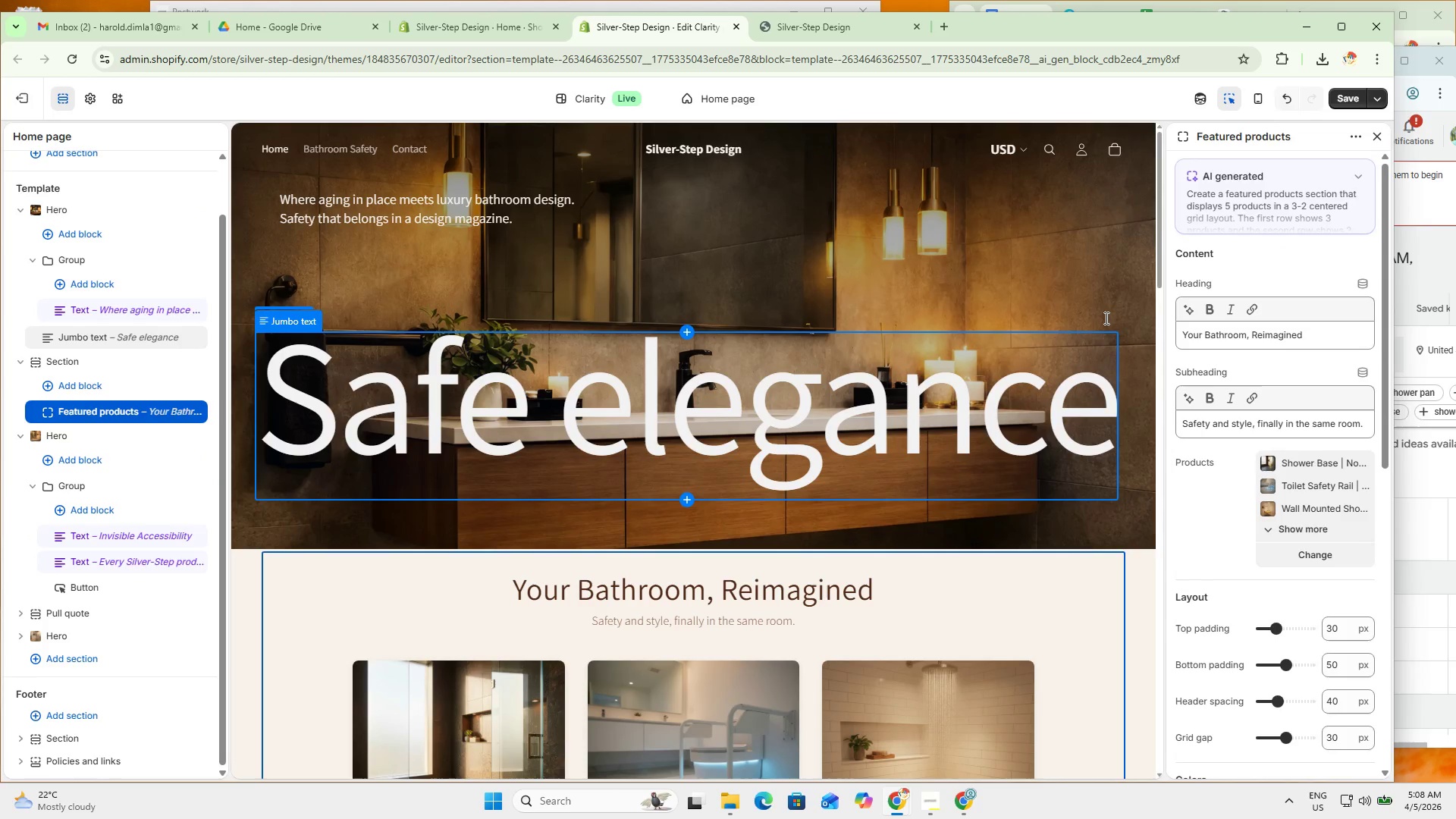 
scroll: coordinate [946, 428], scroll_direction: down, amount: 25.0
 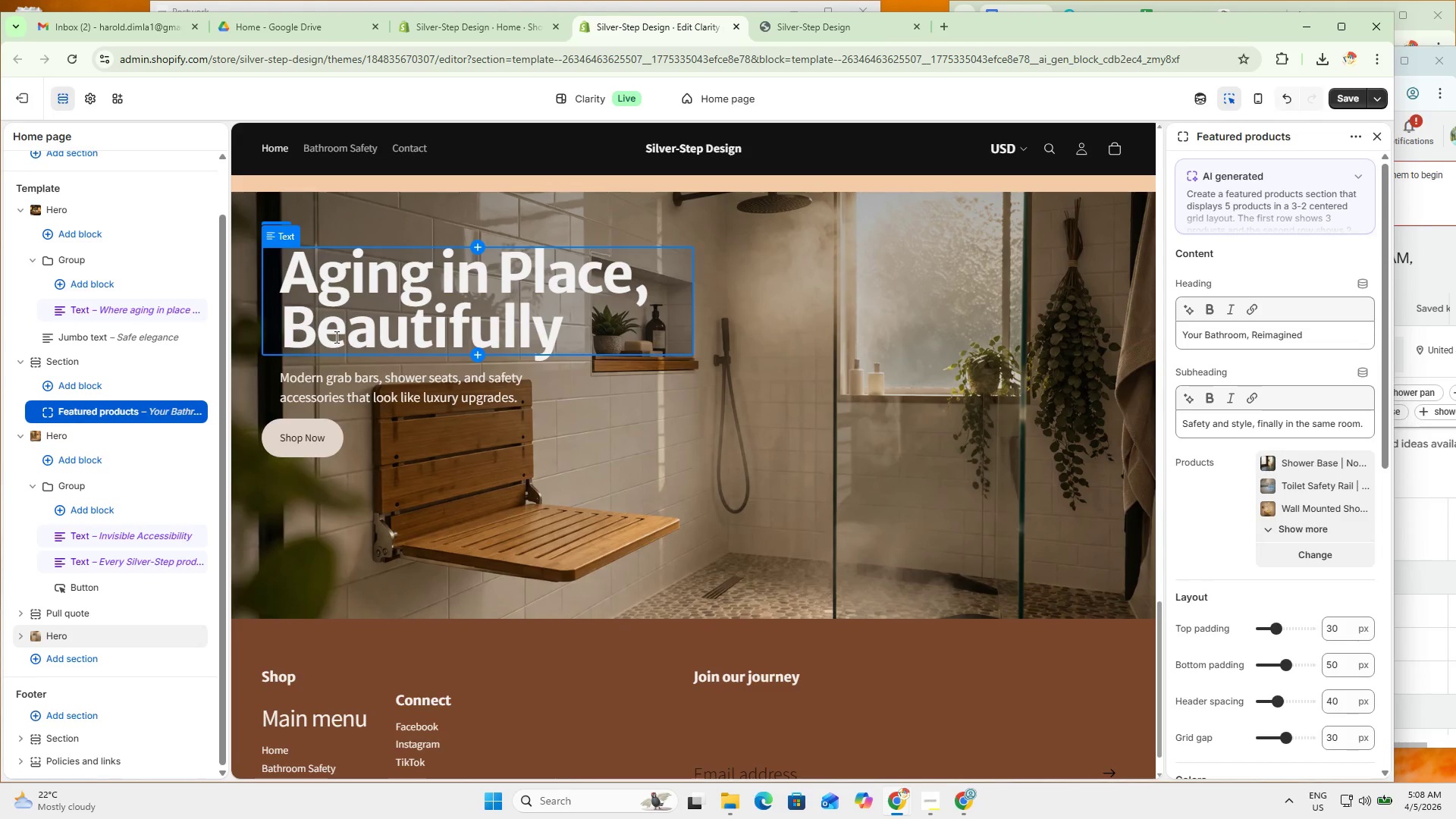 
wait(7.58)
 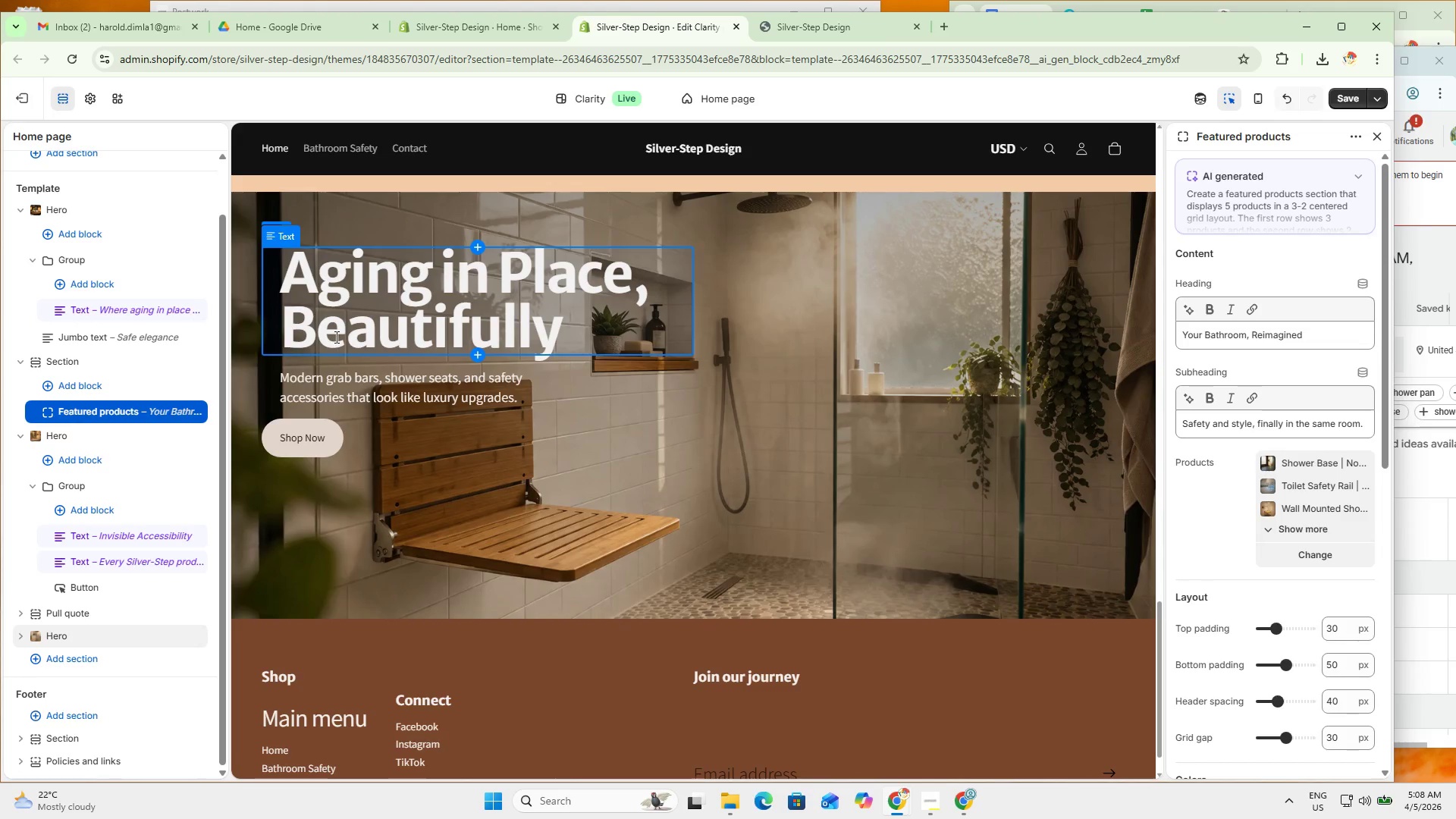 
scroll: coordinate [625, 487], scroll_direction: up, amount: 4.0
 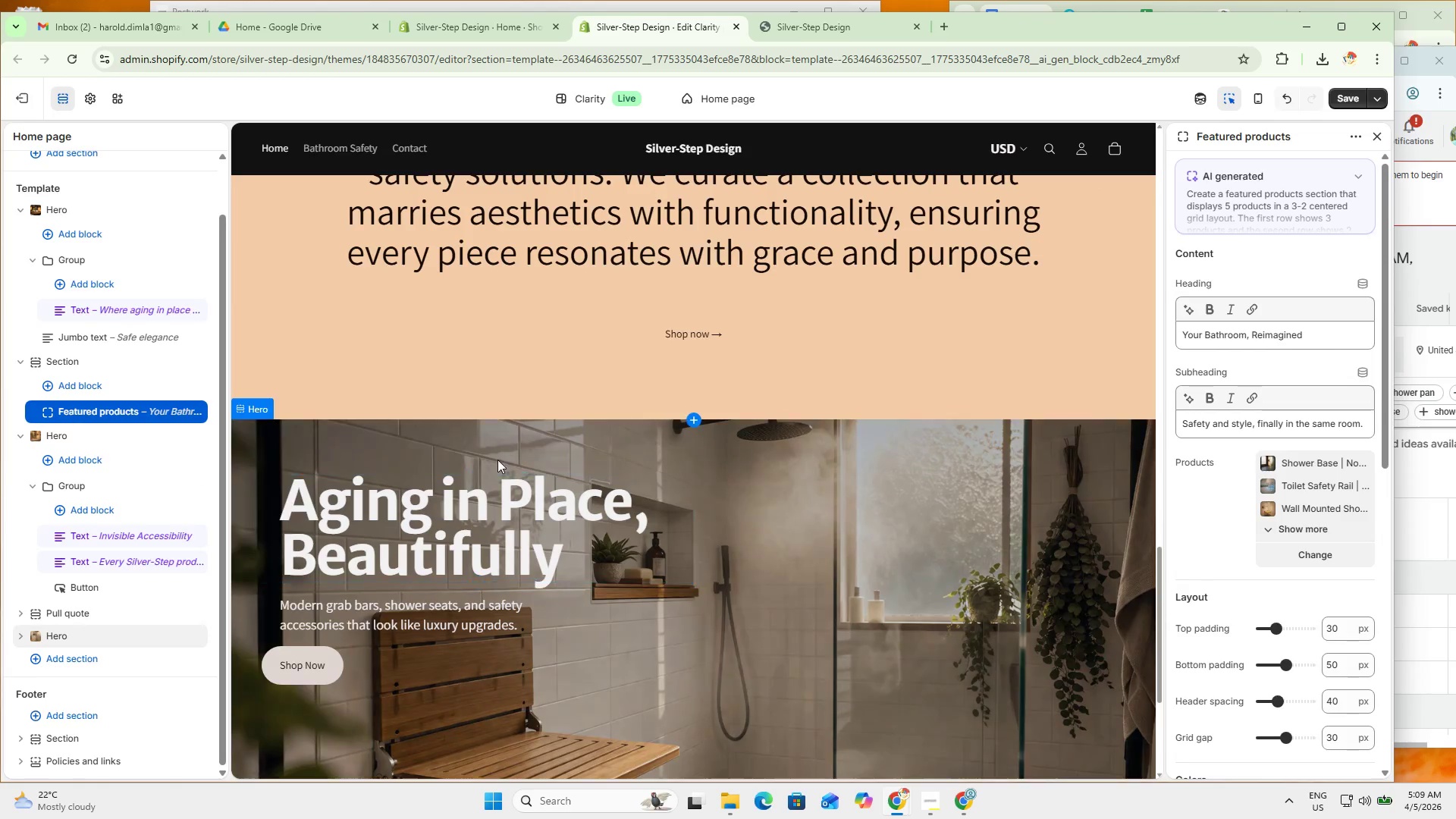 
scroll: coordinate [458, 467], scroll_direction: down, amount: 5.0
 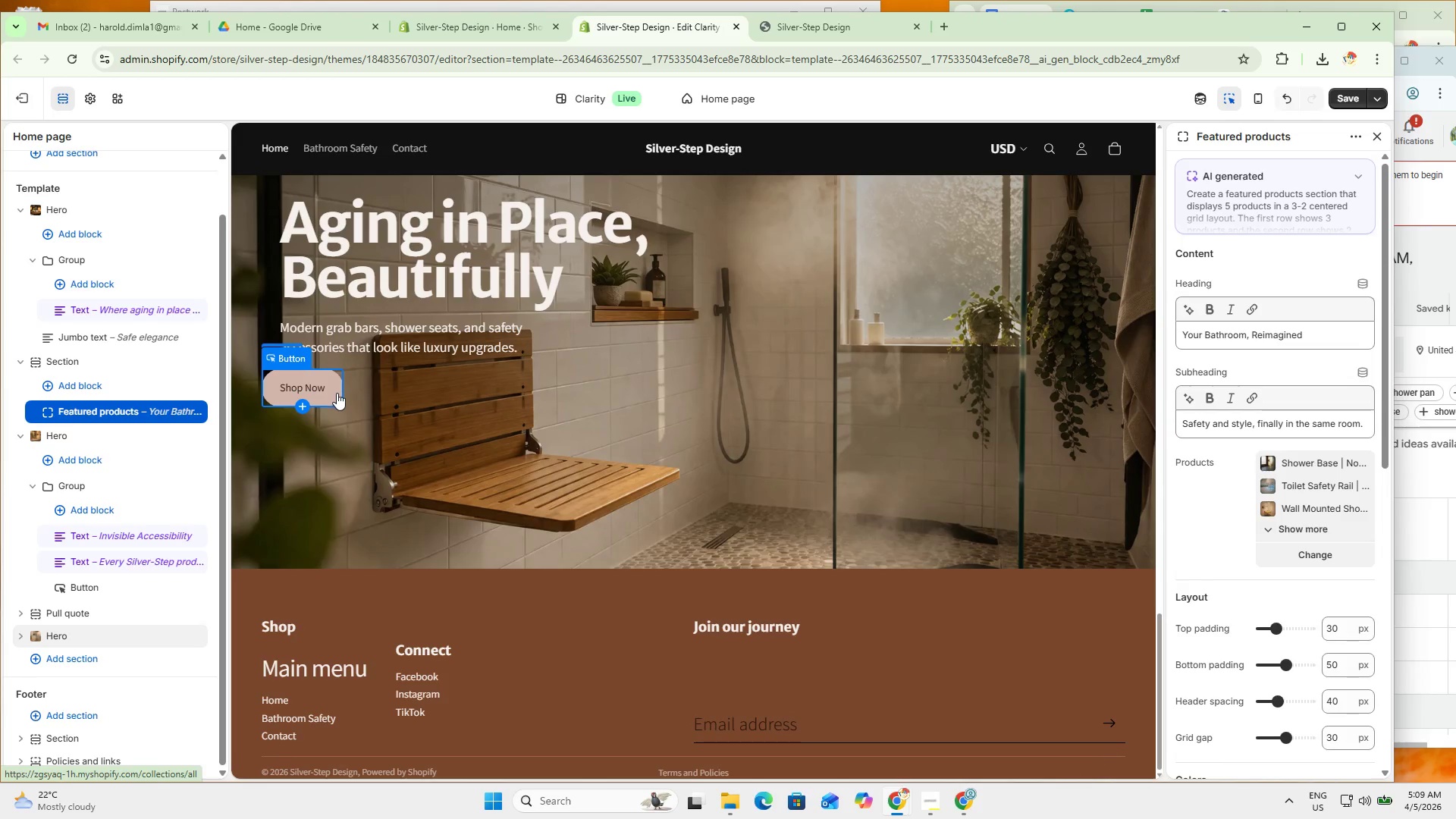 
left_click([334, 401])
 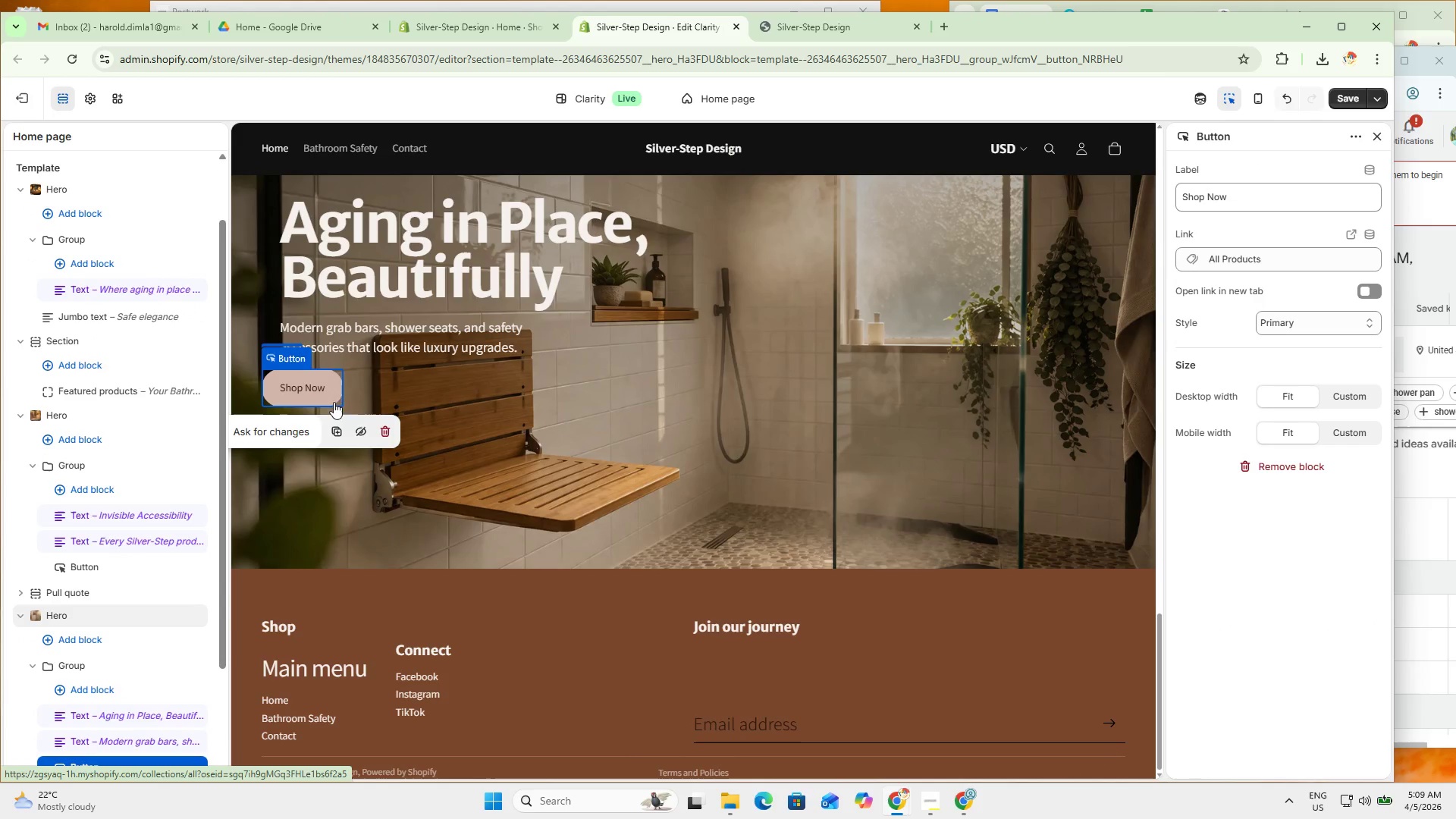 
scroll: coordinate [105, 733], scroll_direction: down, amount: 10.0
 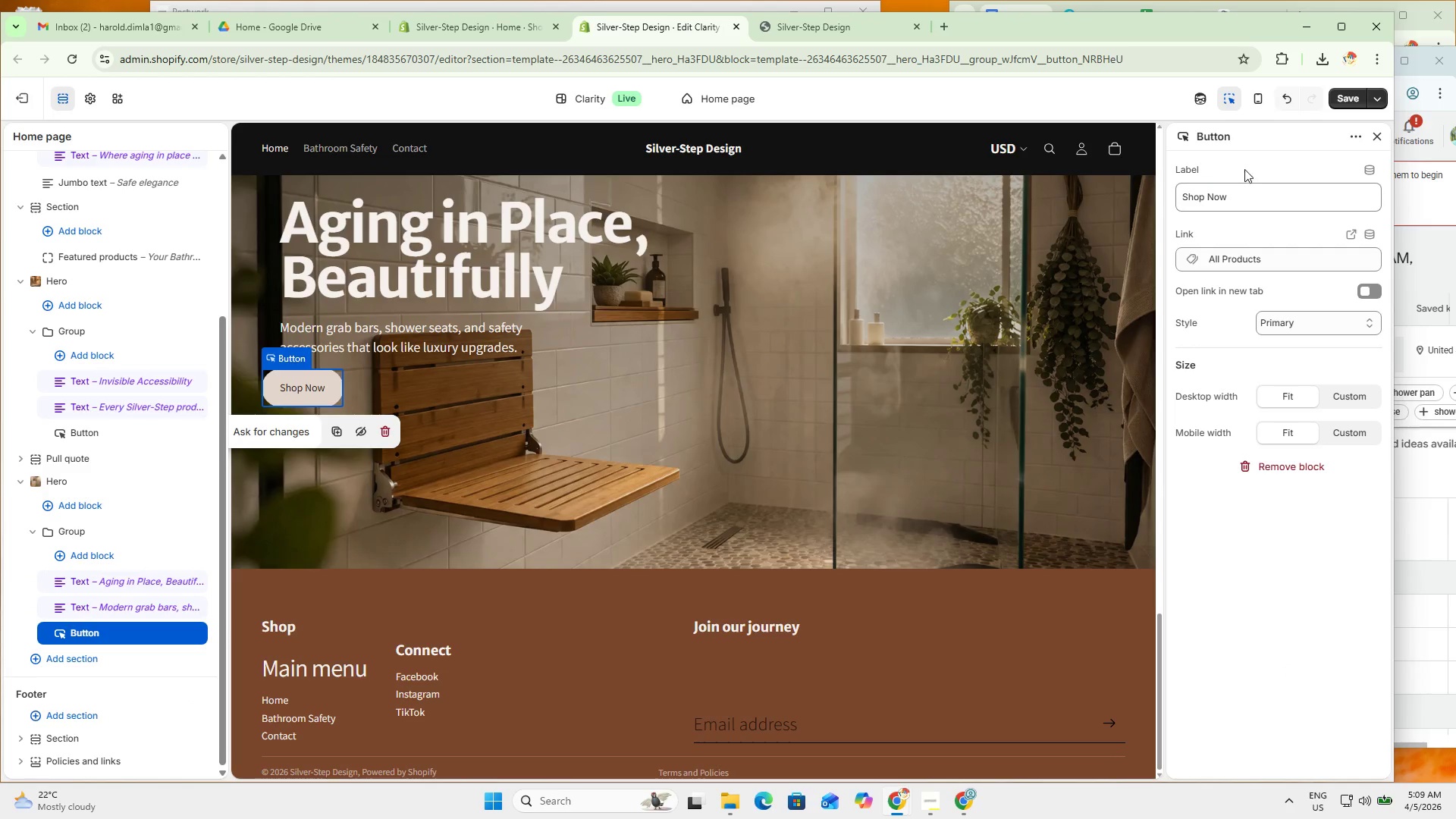 
left_click_drag(start_coordinate=[1378, 143], to_coordinate=[1372, 143])
 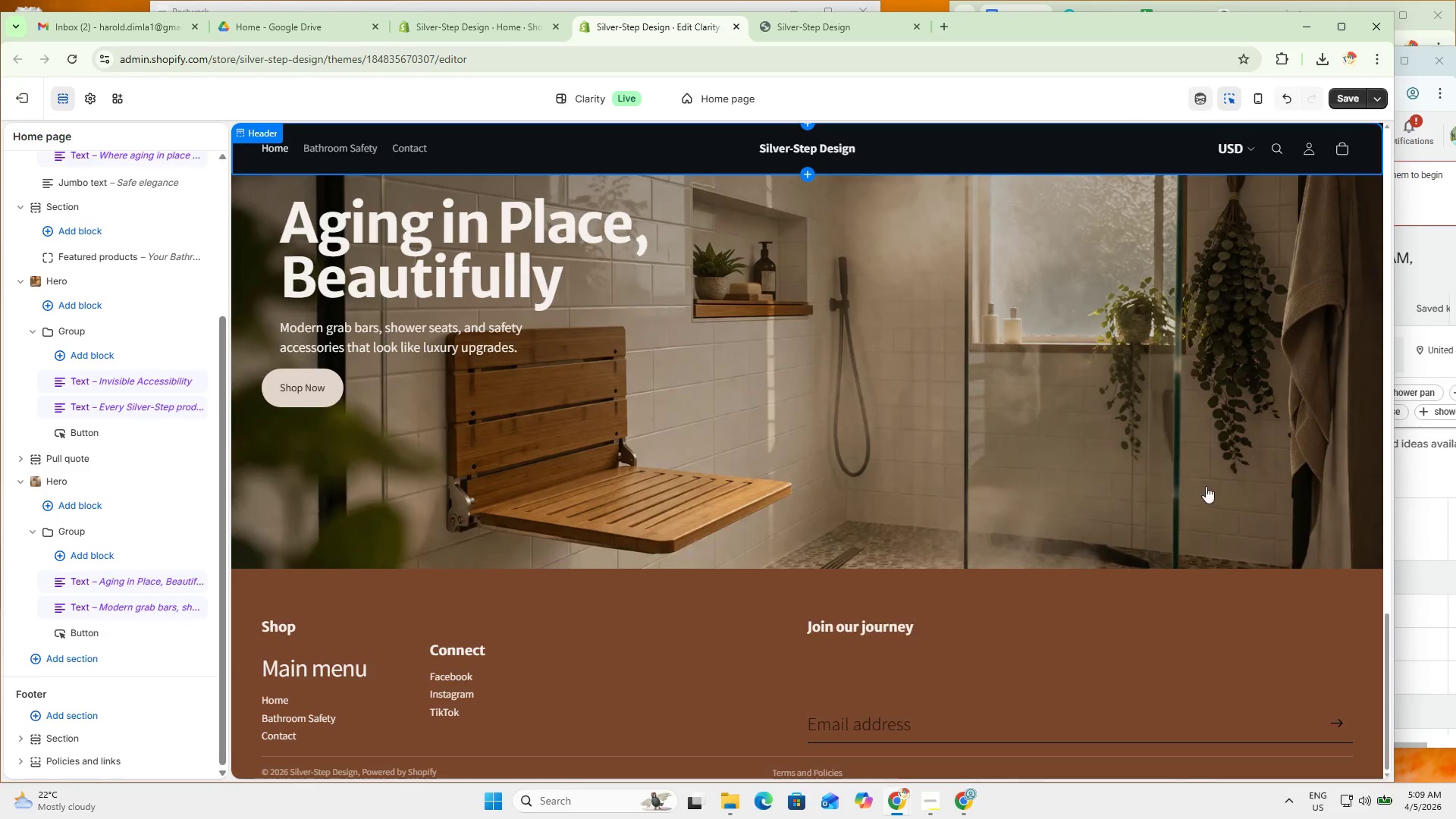 
left_click([1203, 754])
 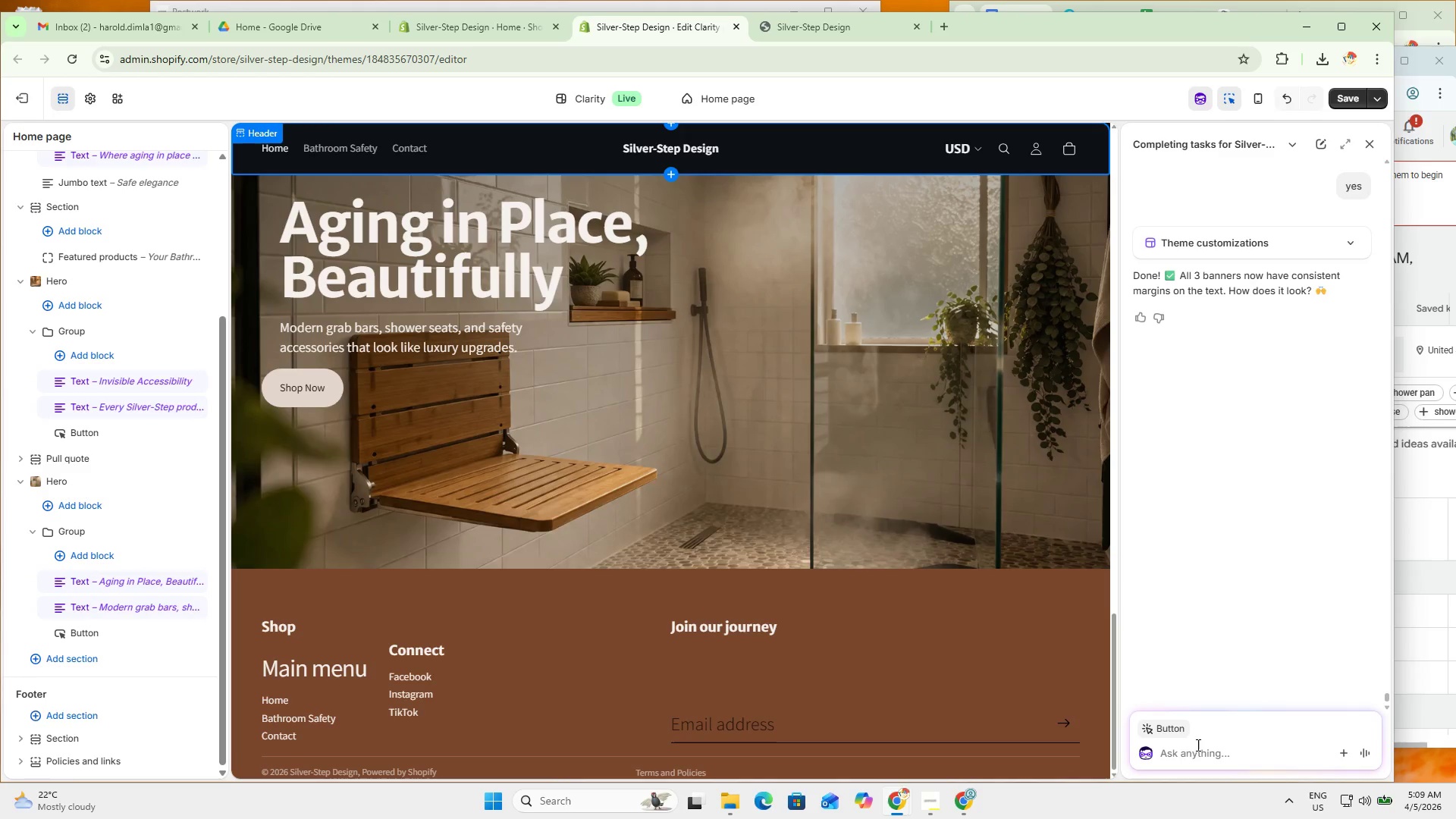 
type(maybe align the buttons too)
 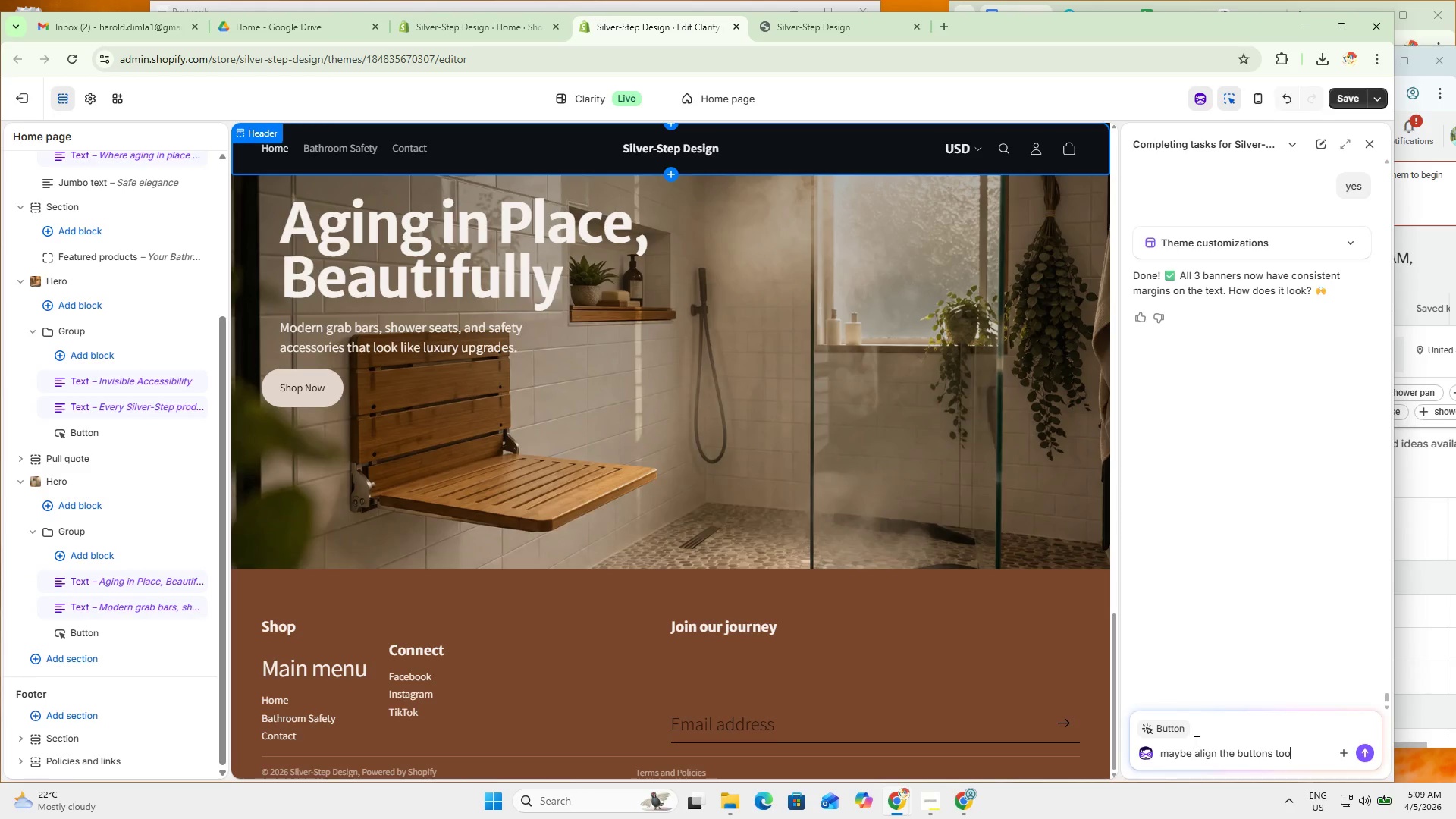 
key(Meta+MetaLeft)
 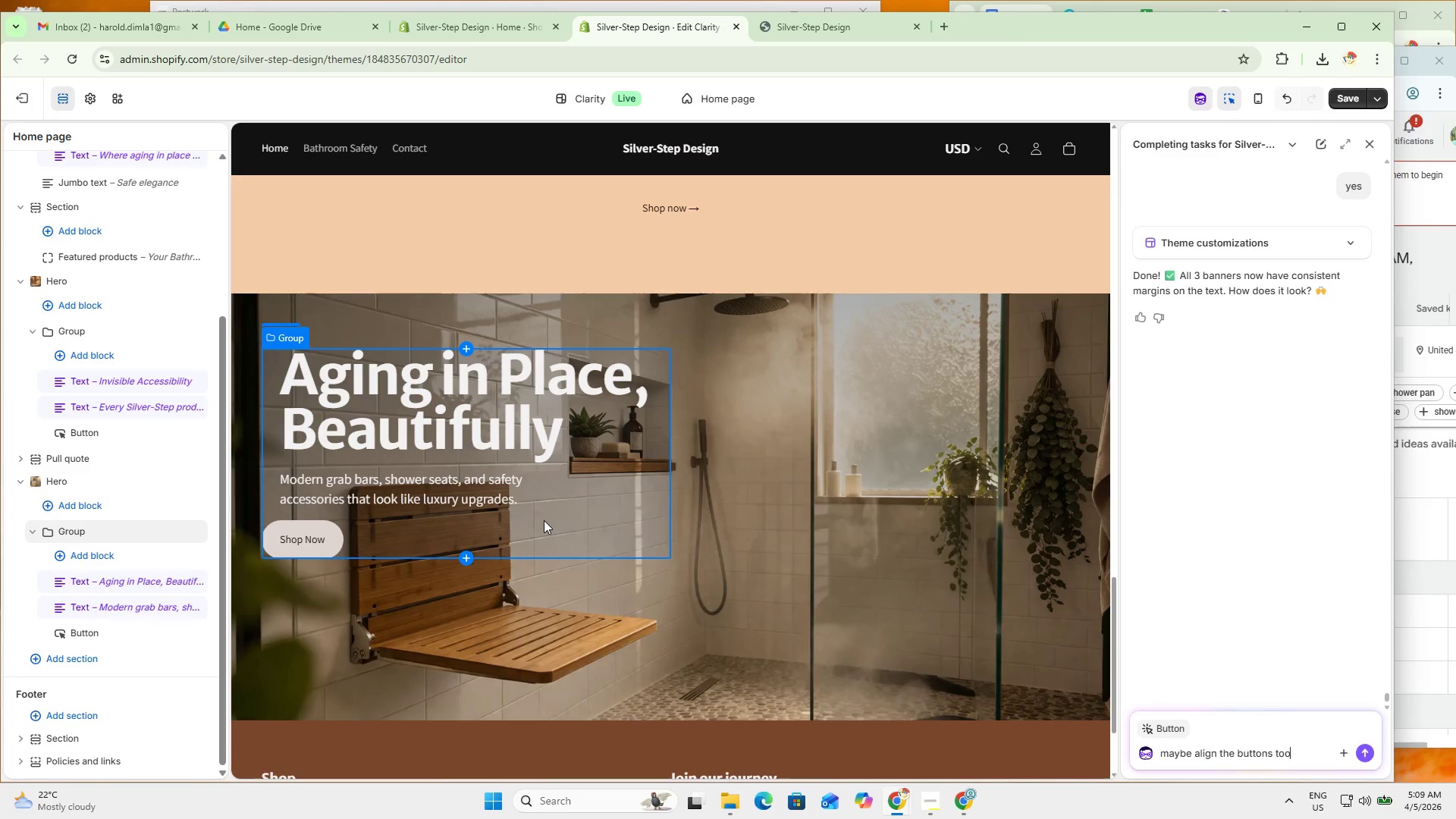 
key(Meta+Shift+ShiftLeft)
 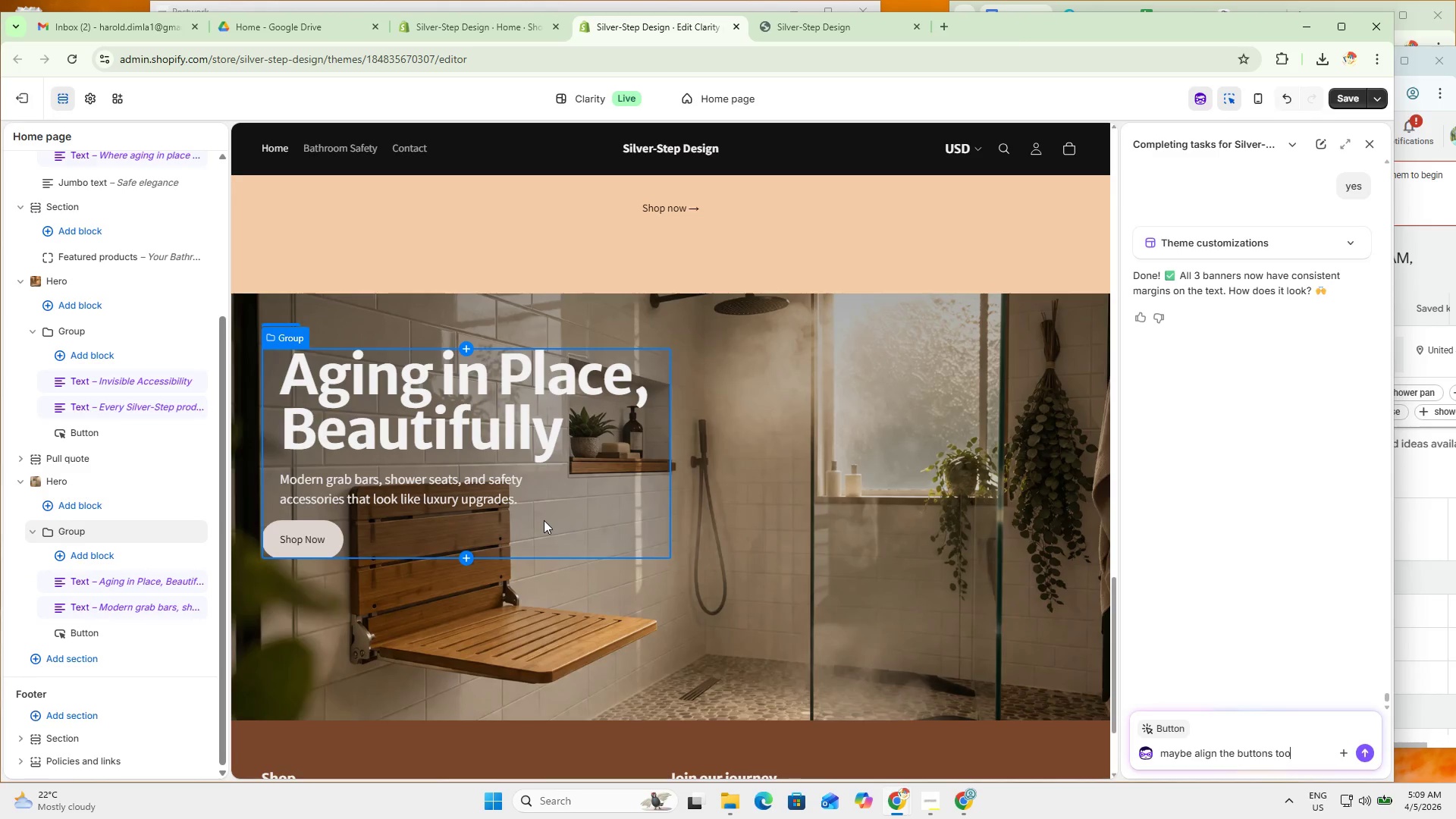 
scroll: coordinate [598, 649], scroll_direction: up, amount: 1.0
 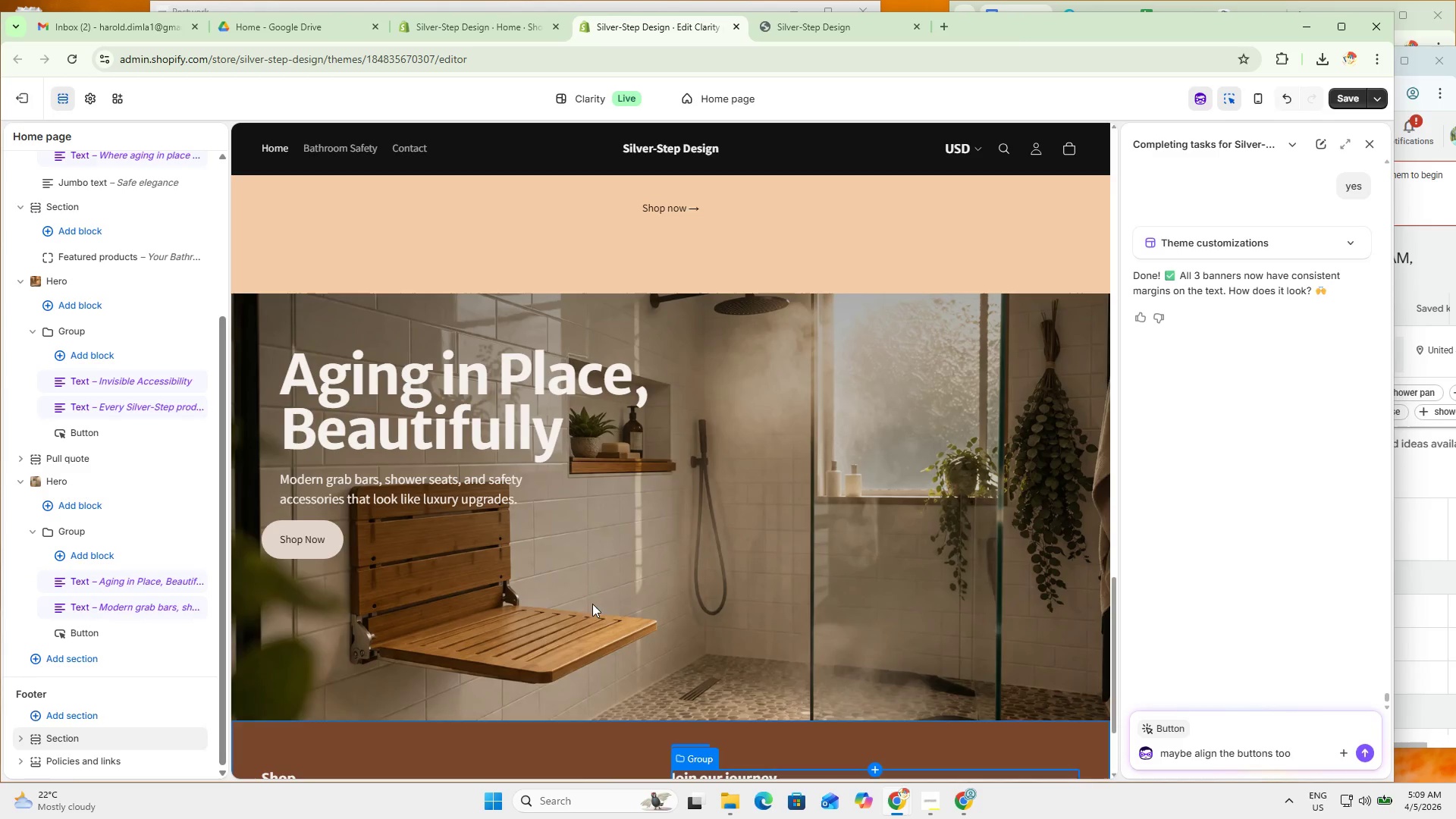 
key(Meta+Shift+S)
 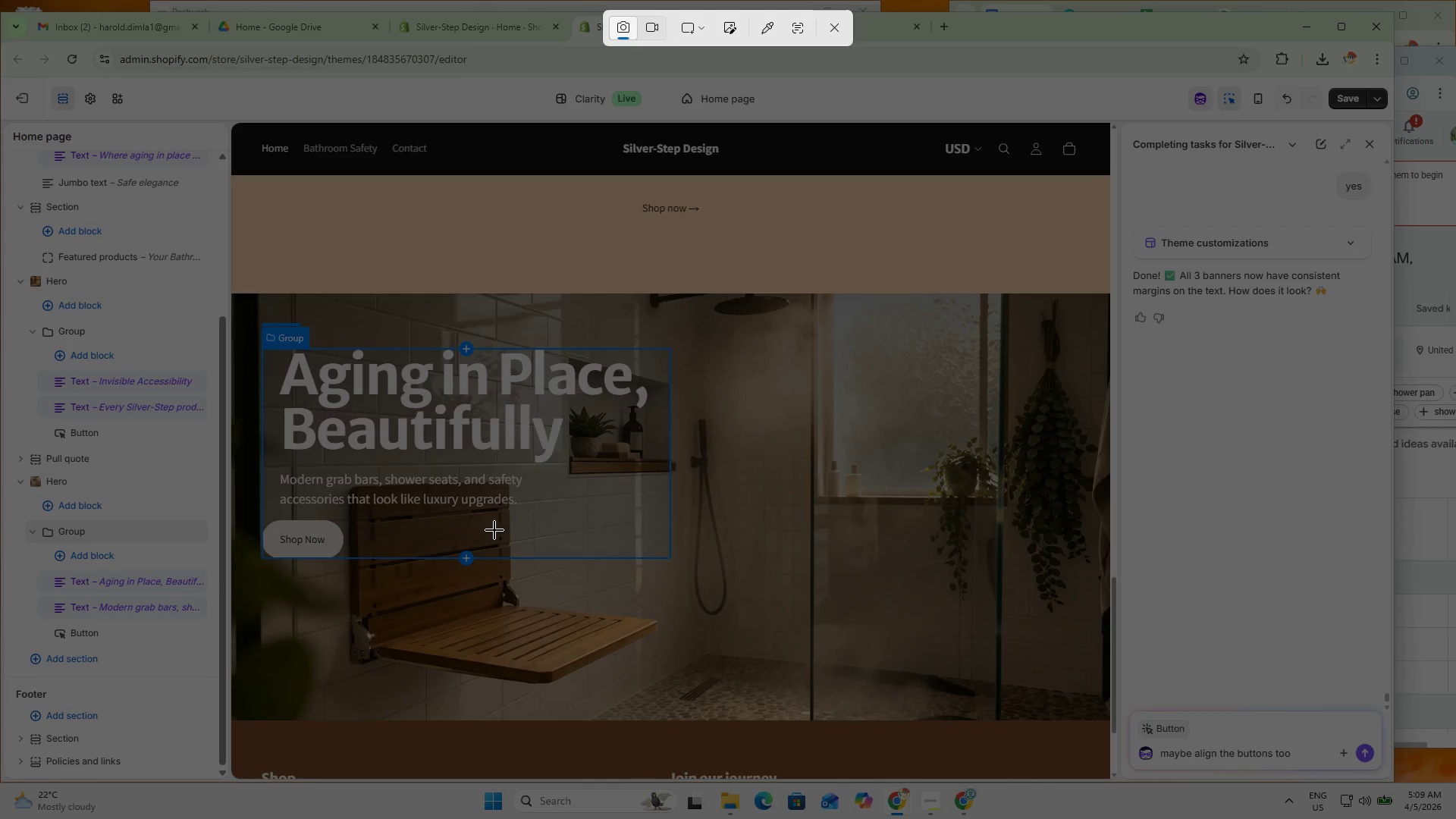 
left_click_drag(start_coordinate=[261, 299], to_coordinate=[714, 579])
 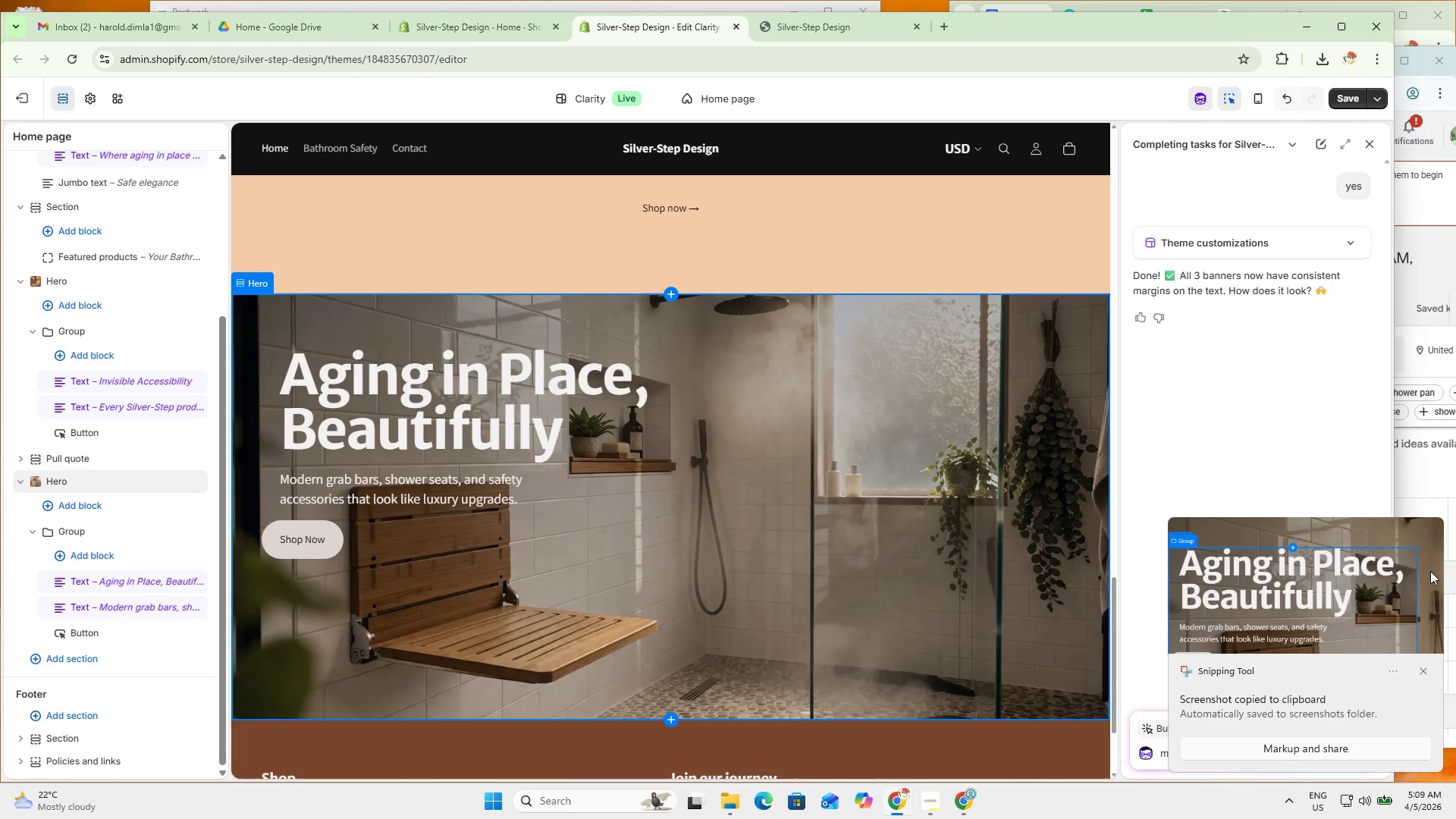 
left_click([1430, 666])
 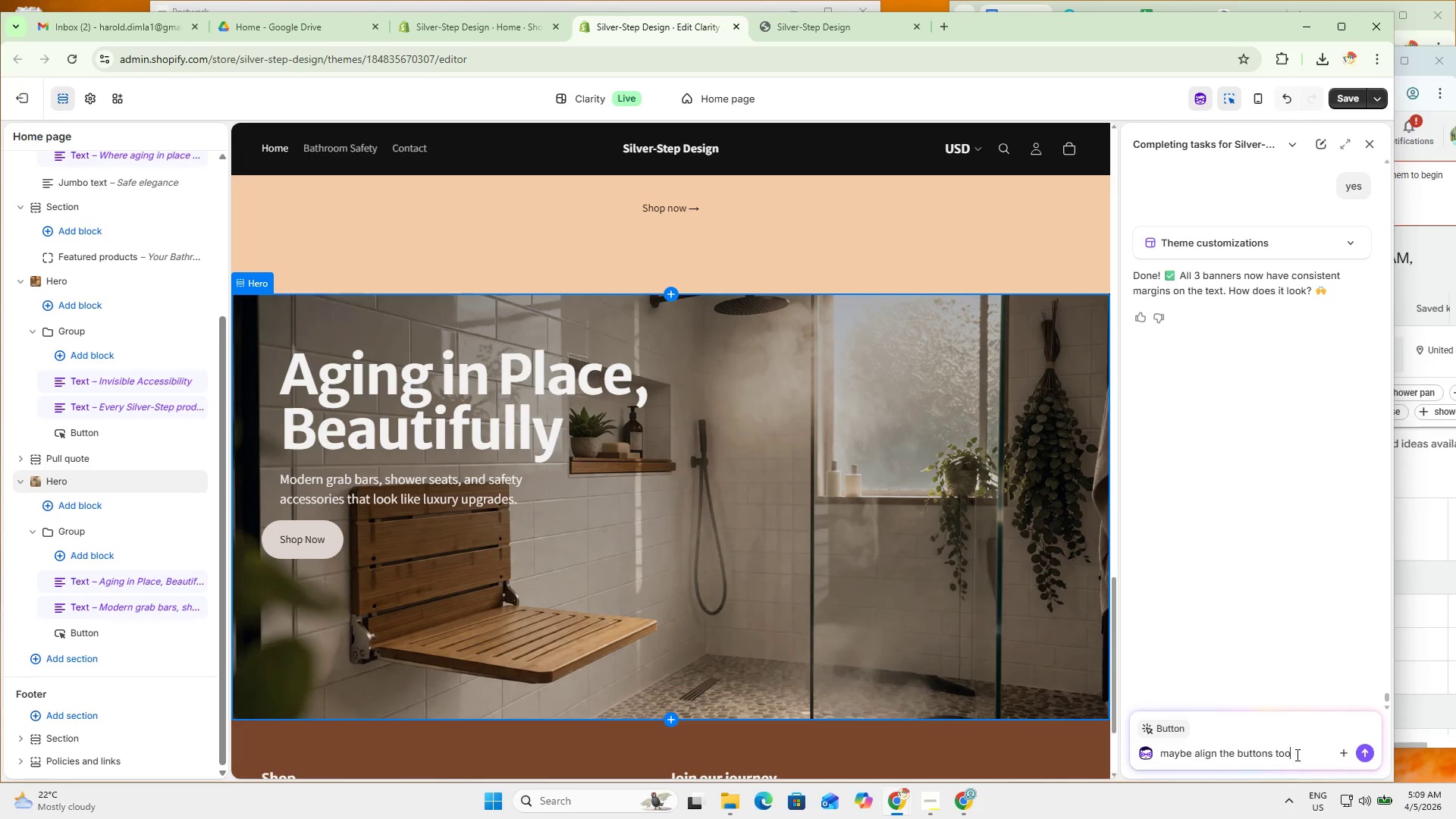 
key(Control+ControlLeft)
 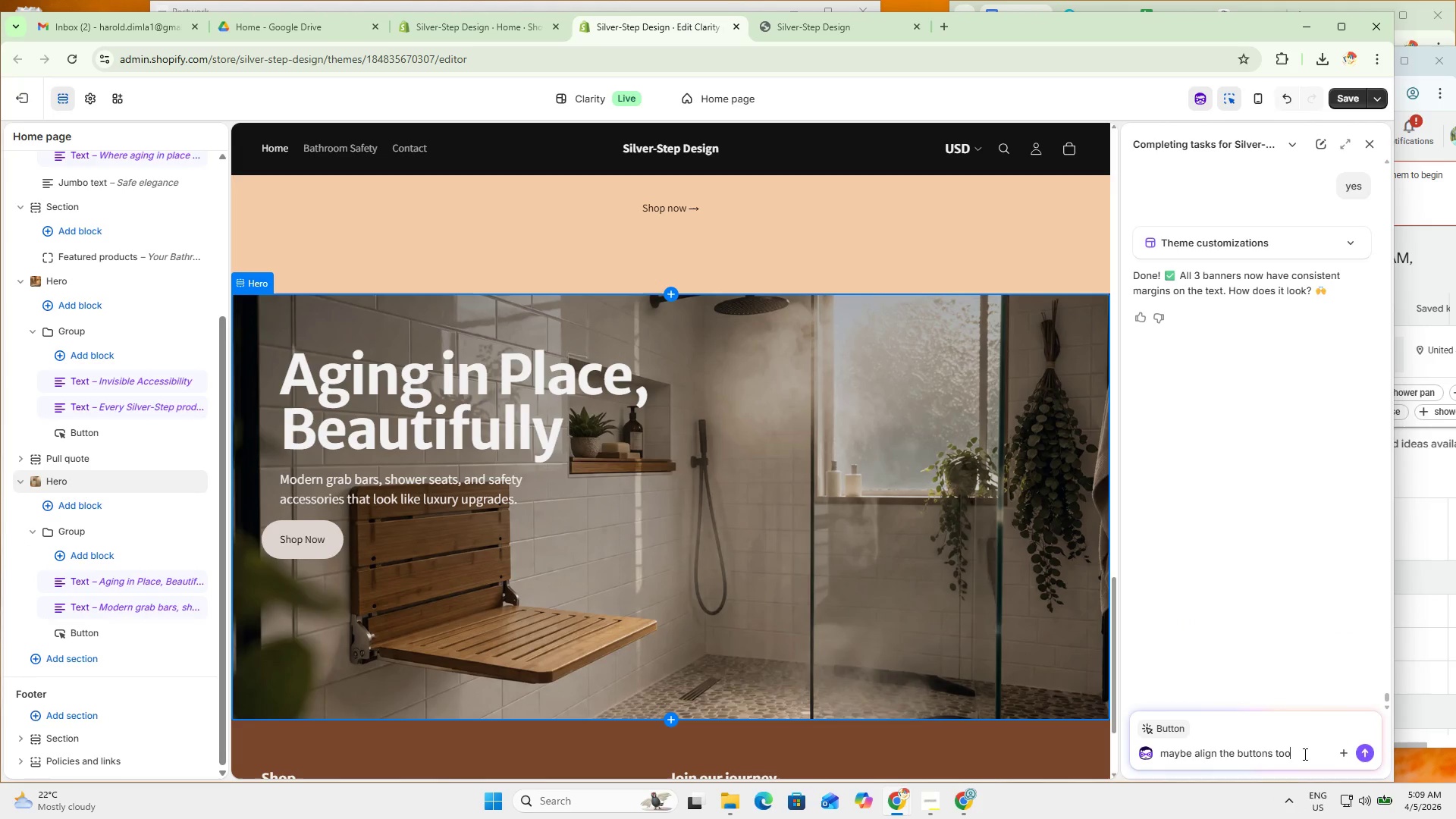 
key(Control+V)
 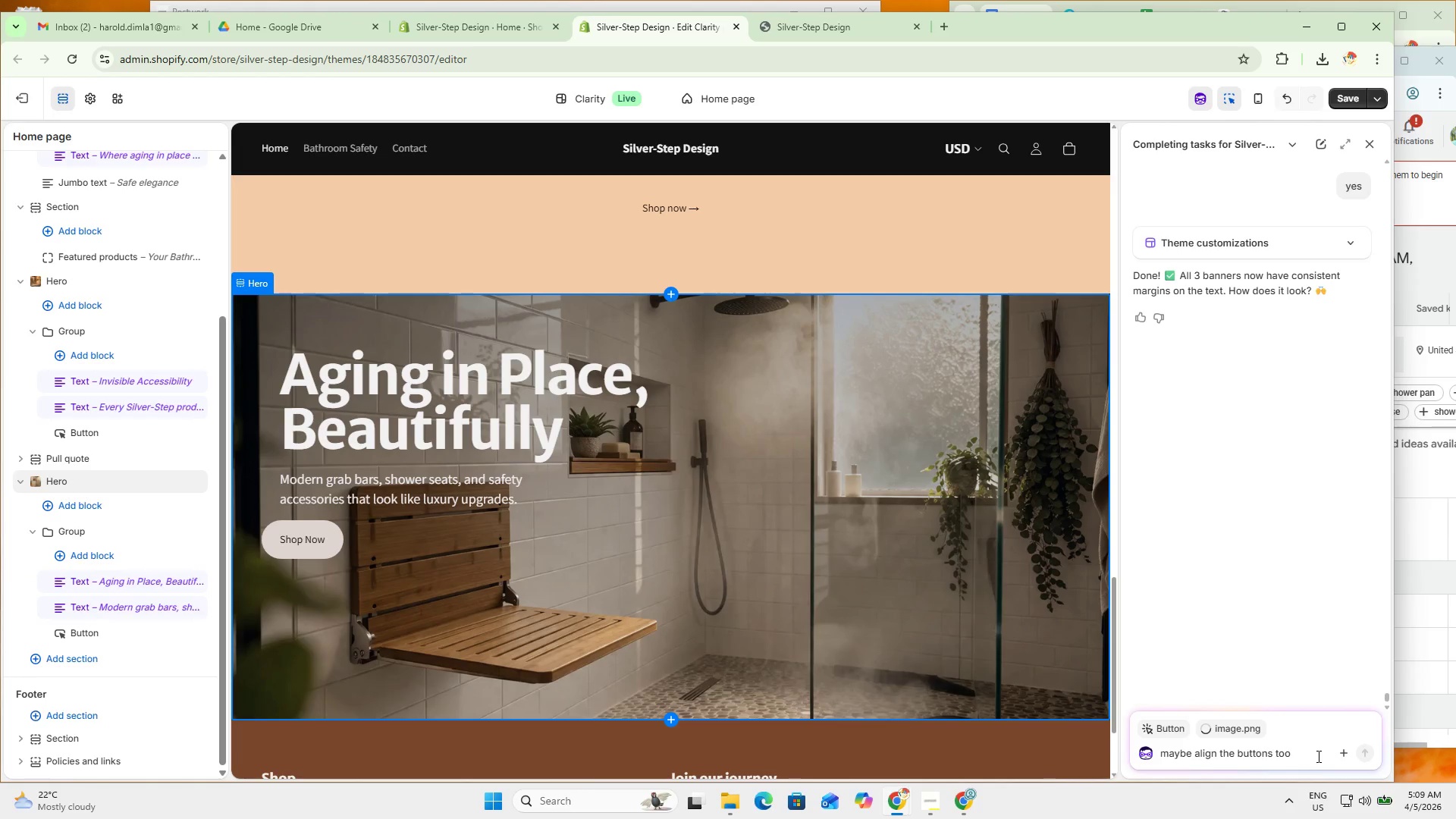 
wait(5.11)
 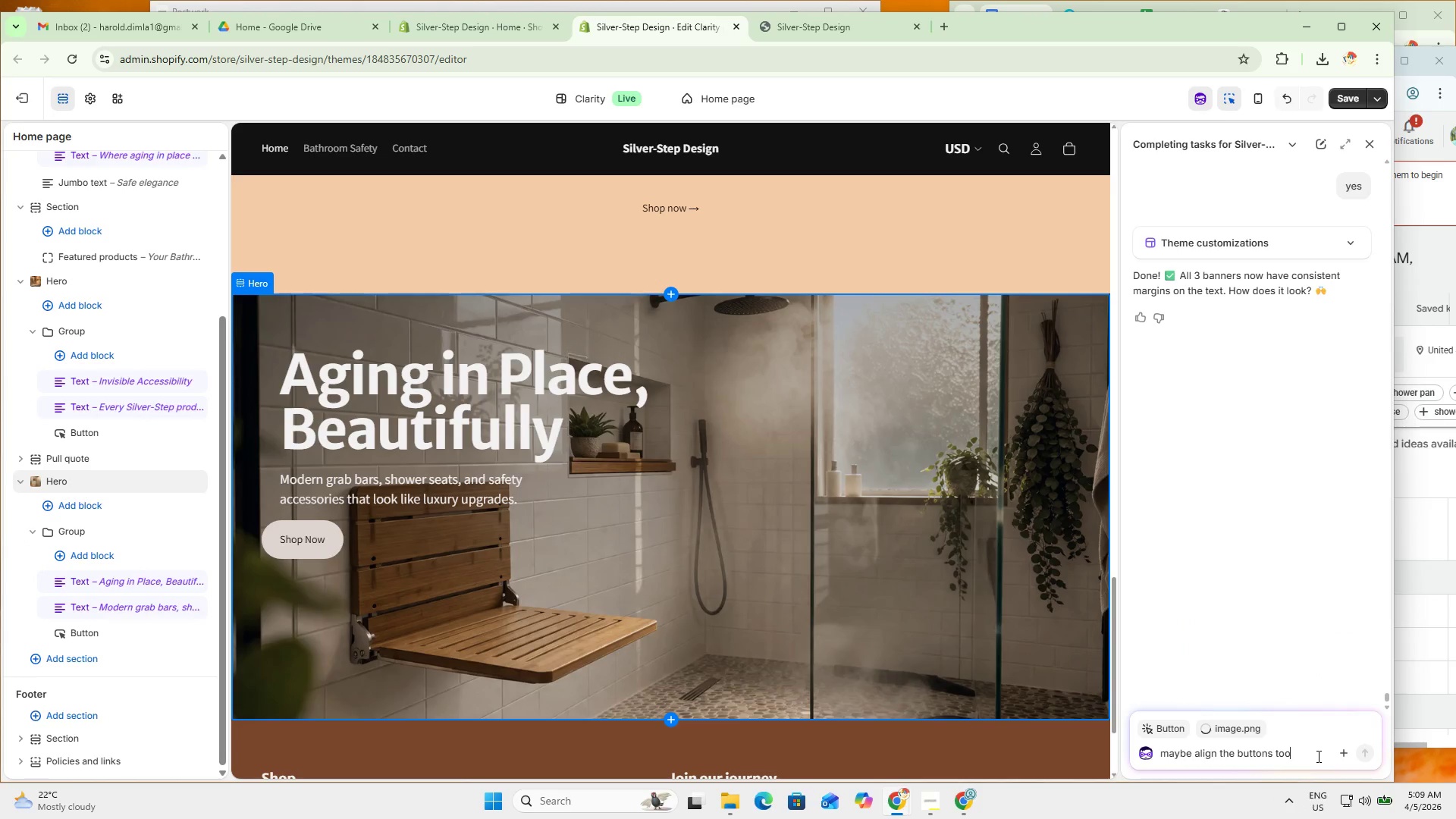 
key(NumpadEnter)
 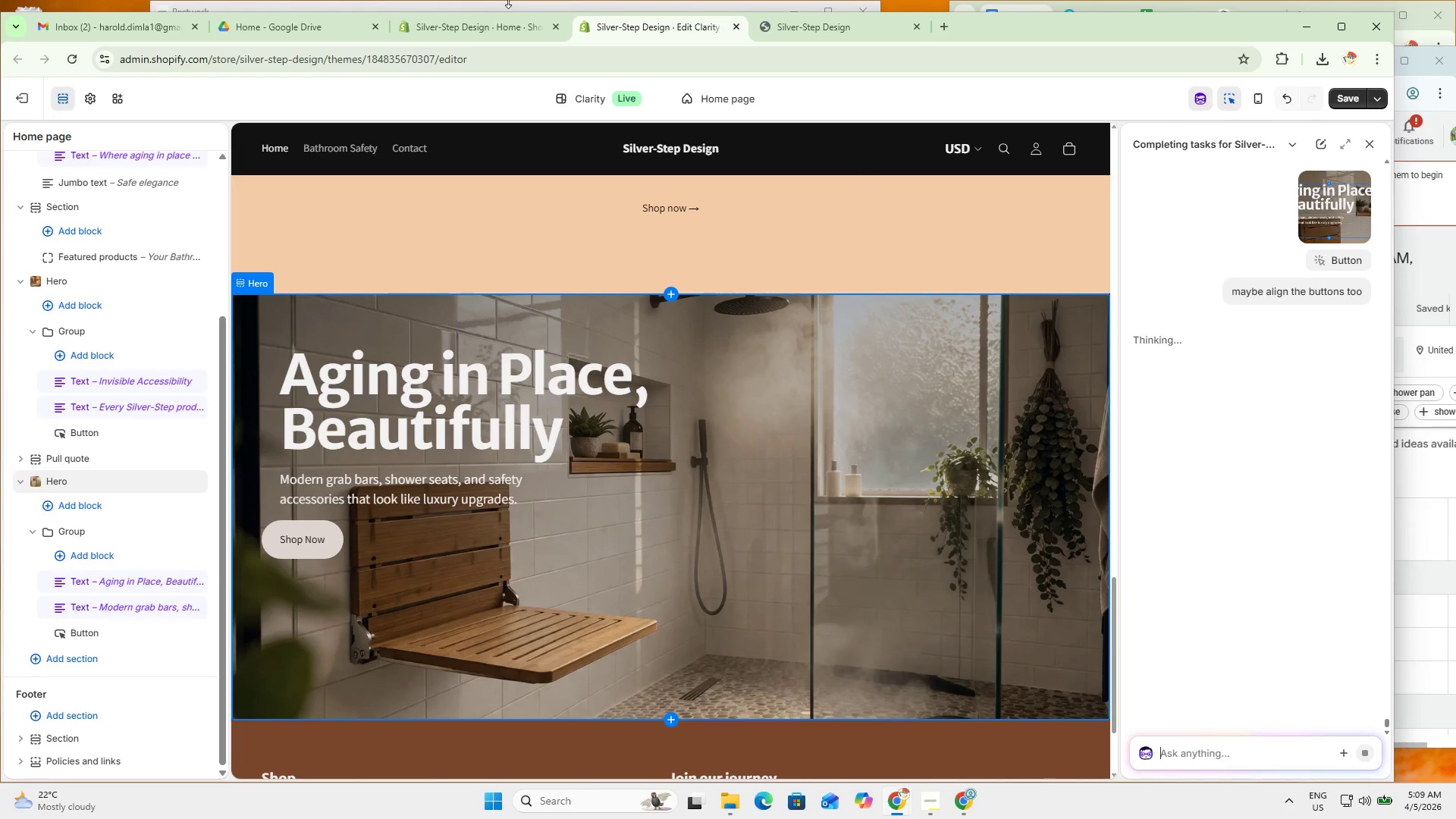 
left_click([406, 1])